 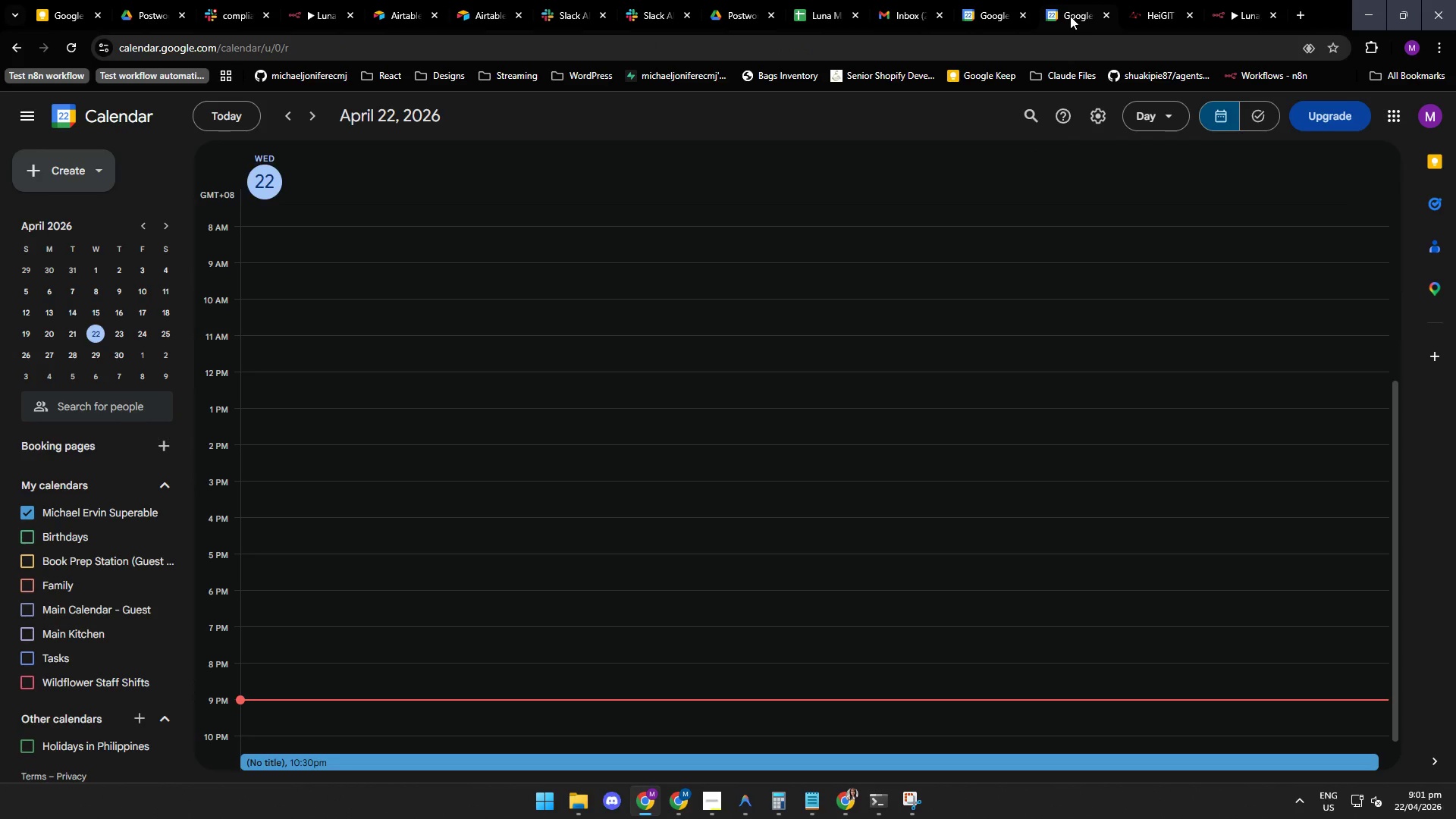 
left_click([814, 15])
 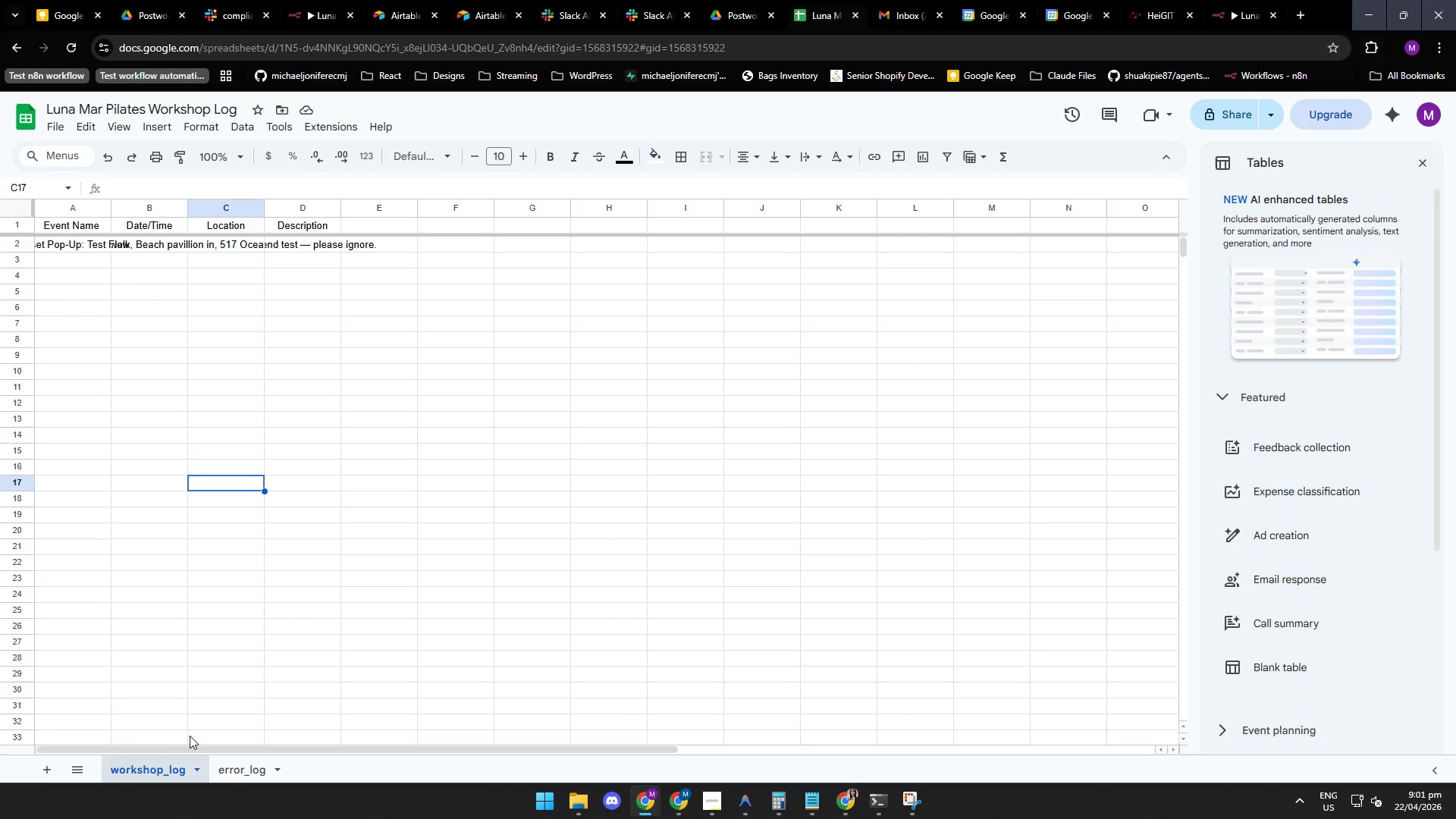 
left_click([155, 772])
 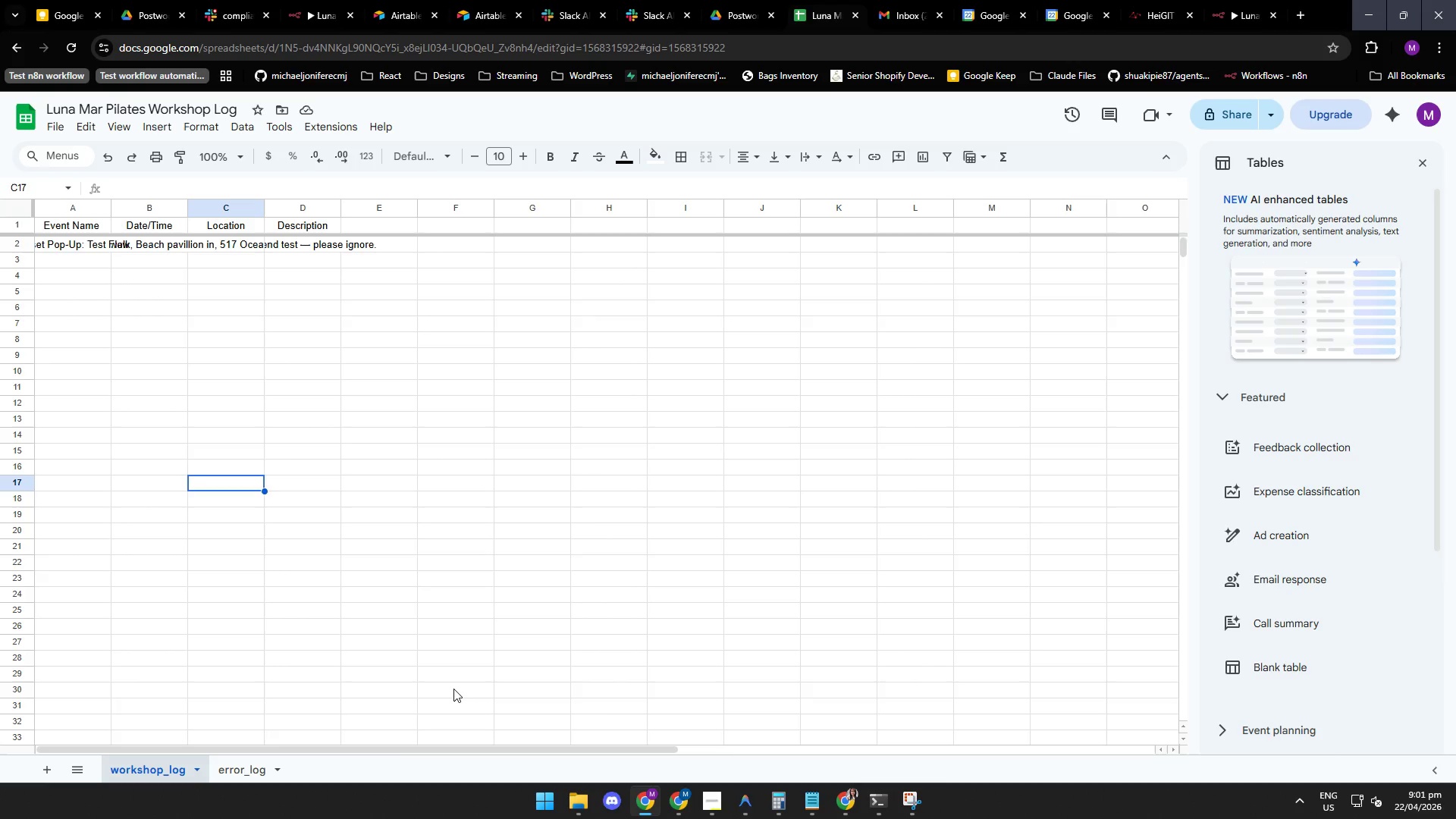 
wait(8.38)
 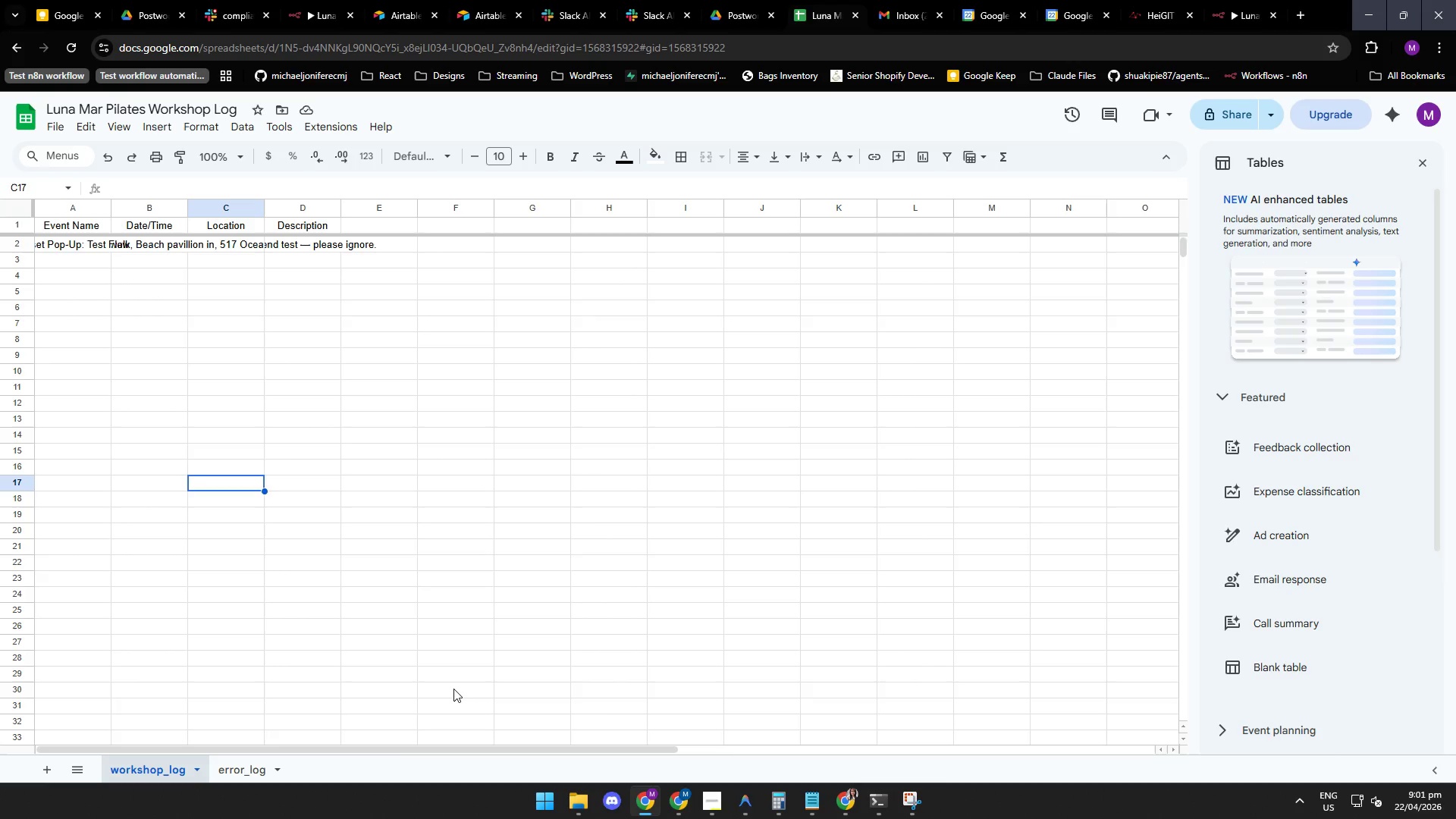 
left_click([746, 806])
 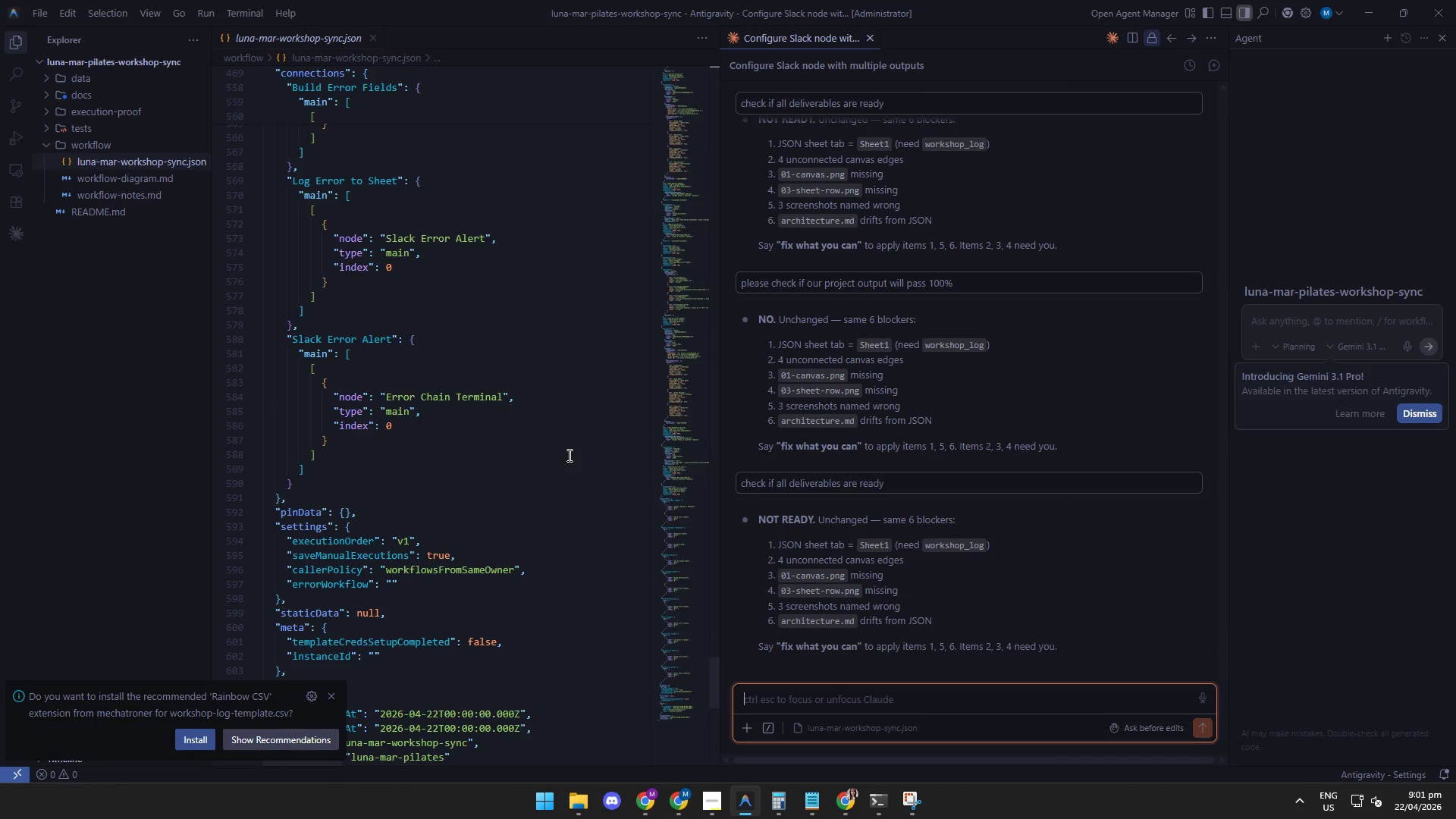 
wait(11.64)
 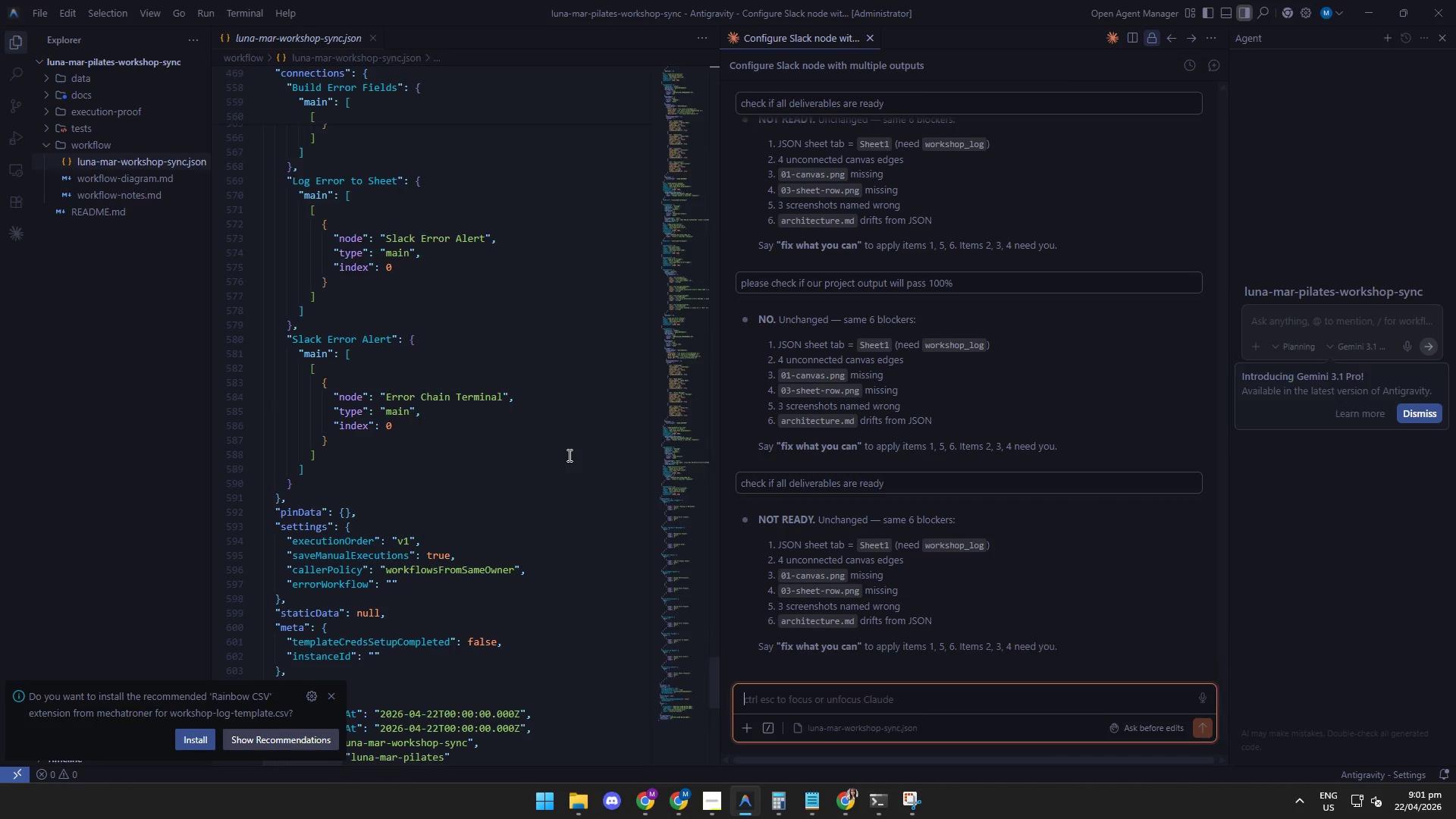 
scroll: coordinate [580, 455], scroll_direction: down, amount: 3.0
 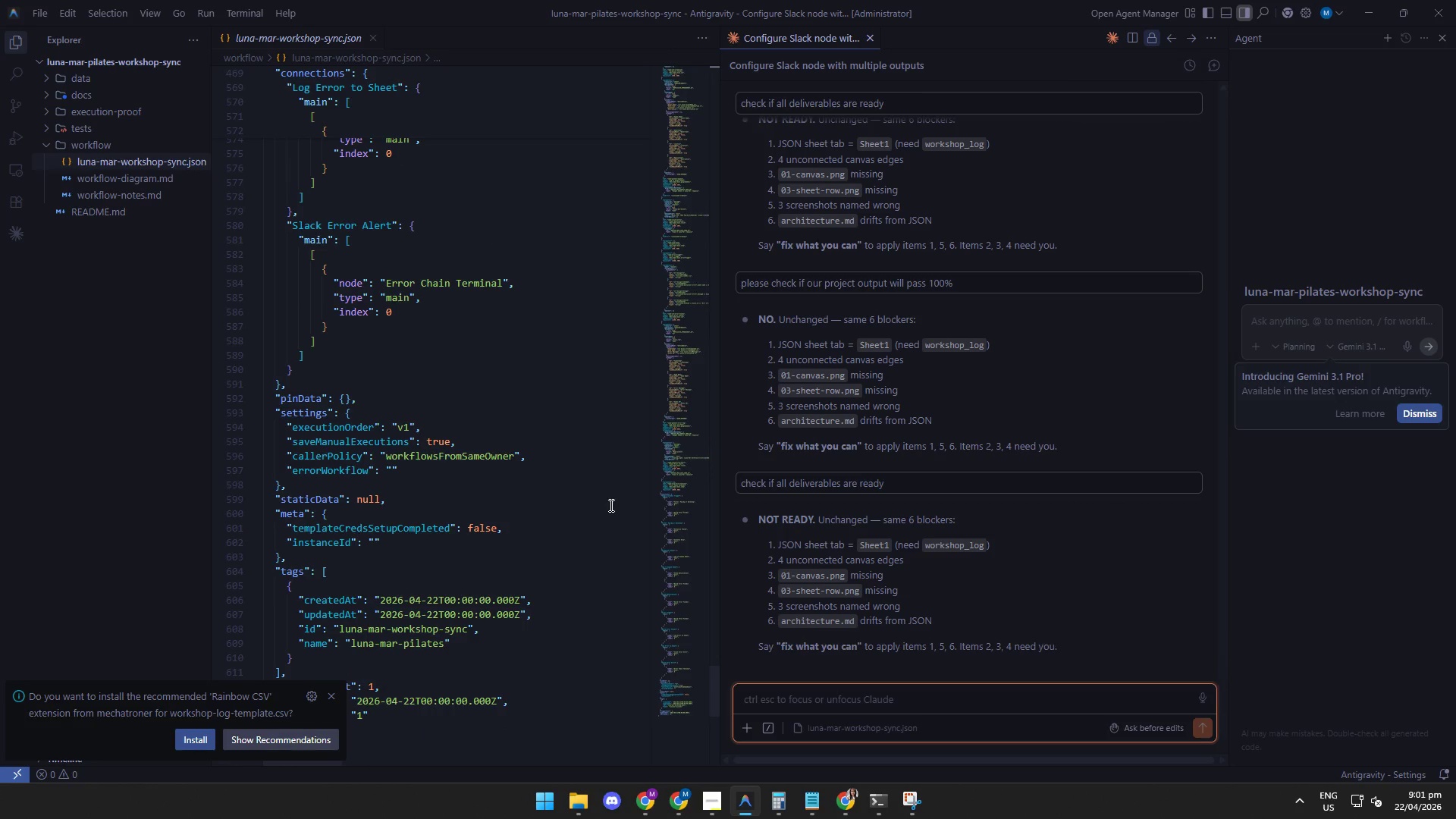 
left_click([644, 810])
 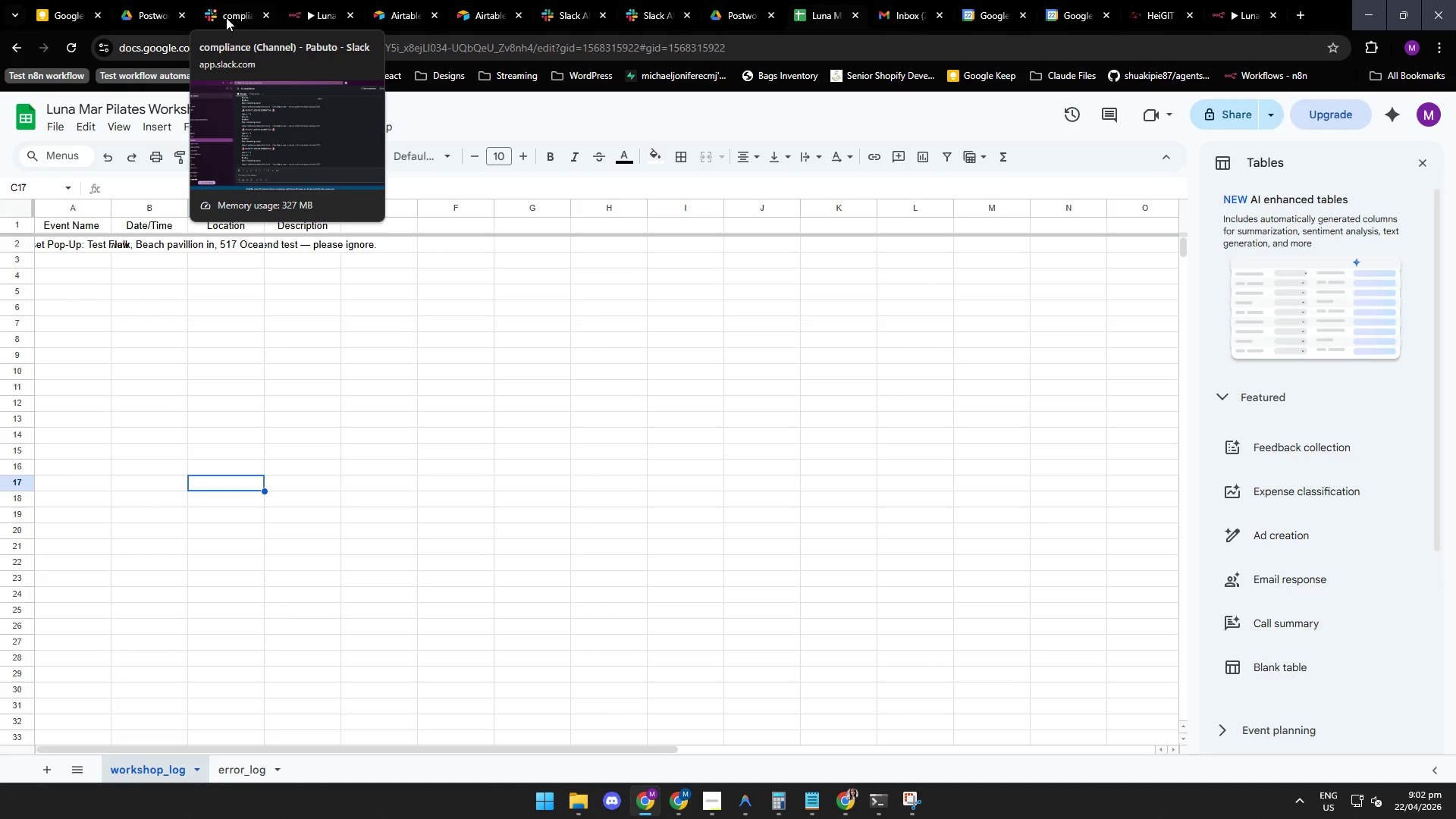 
left_click([230, 14])
 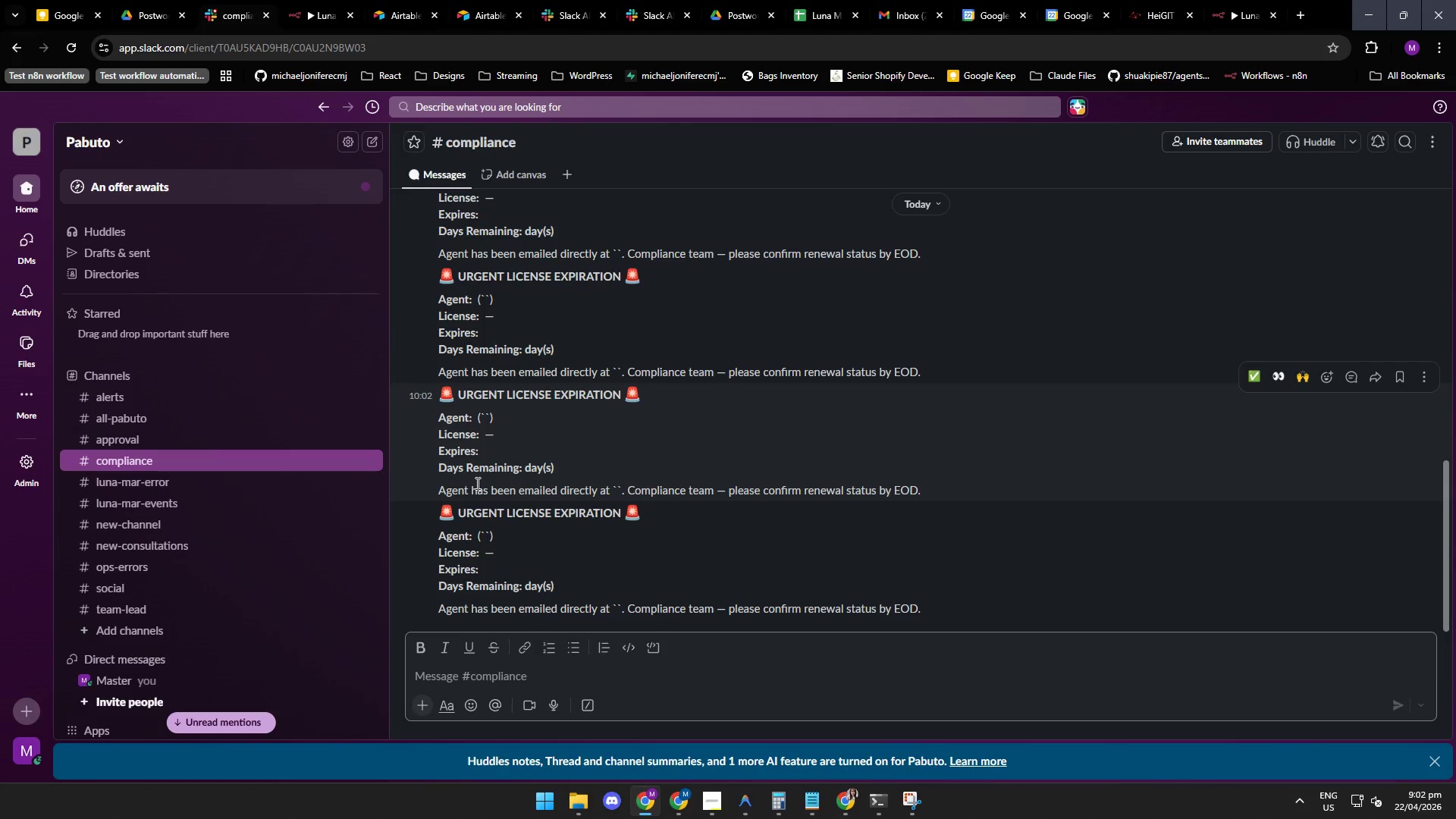 
mouse_move([491, 21])
 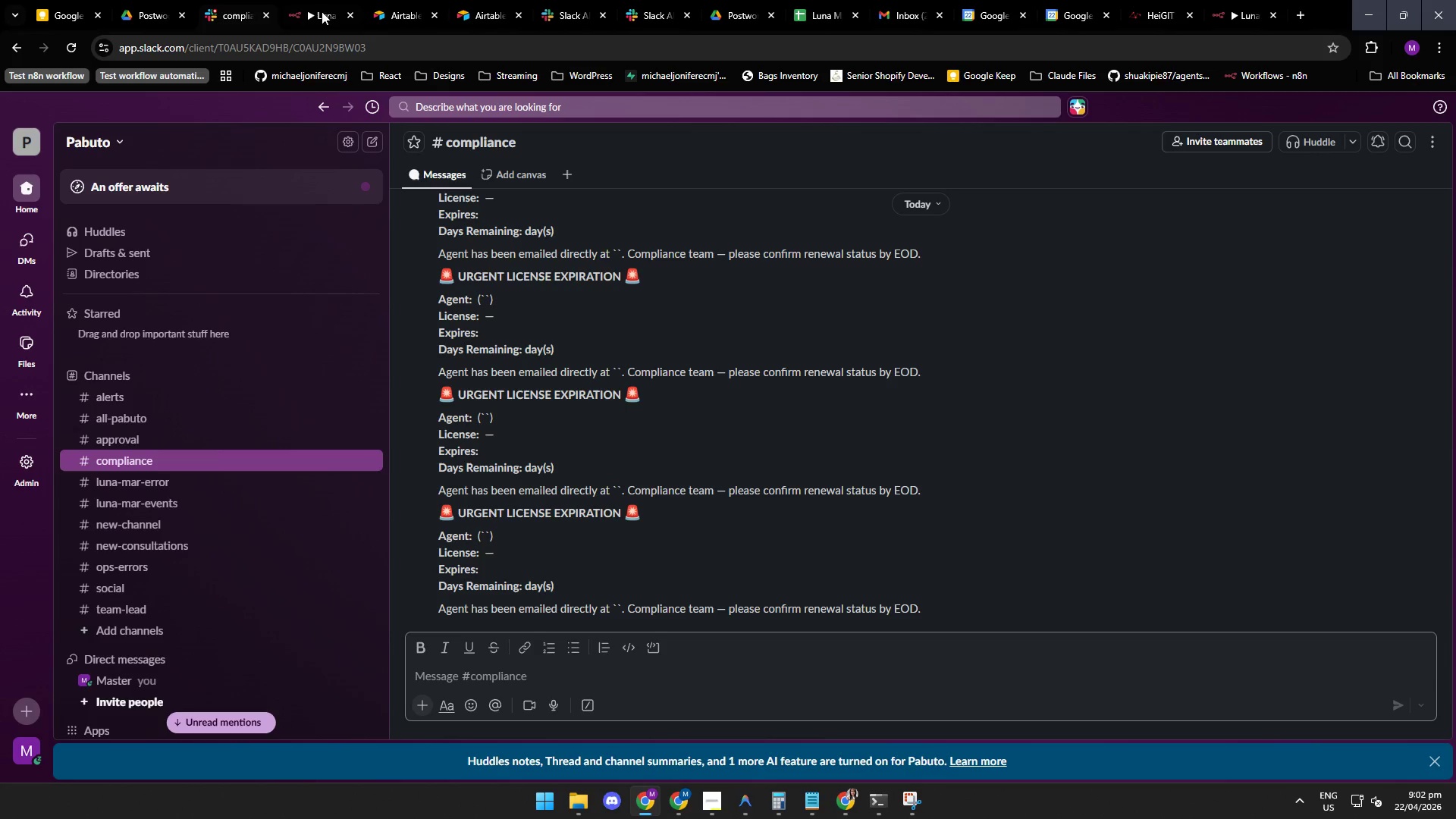 
left_click([315, 13])
 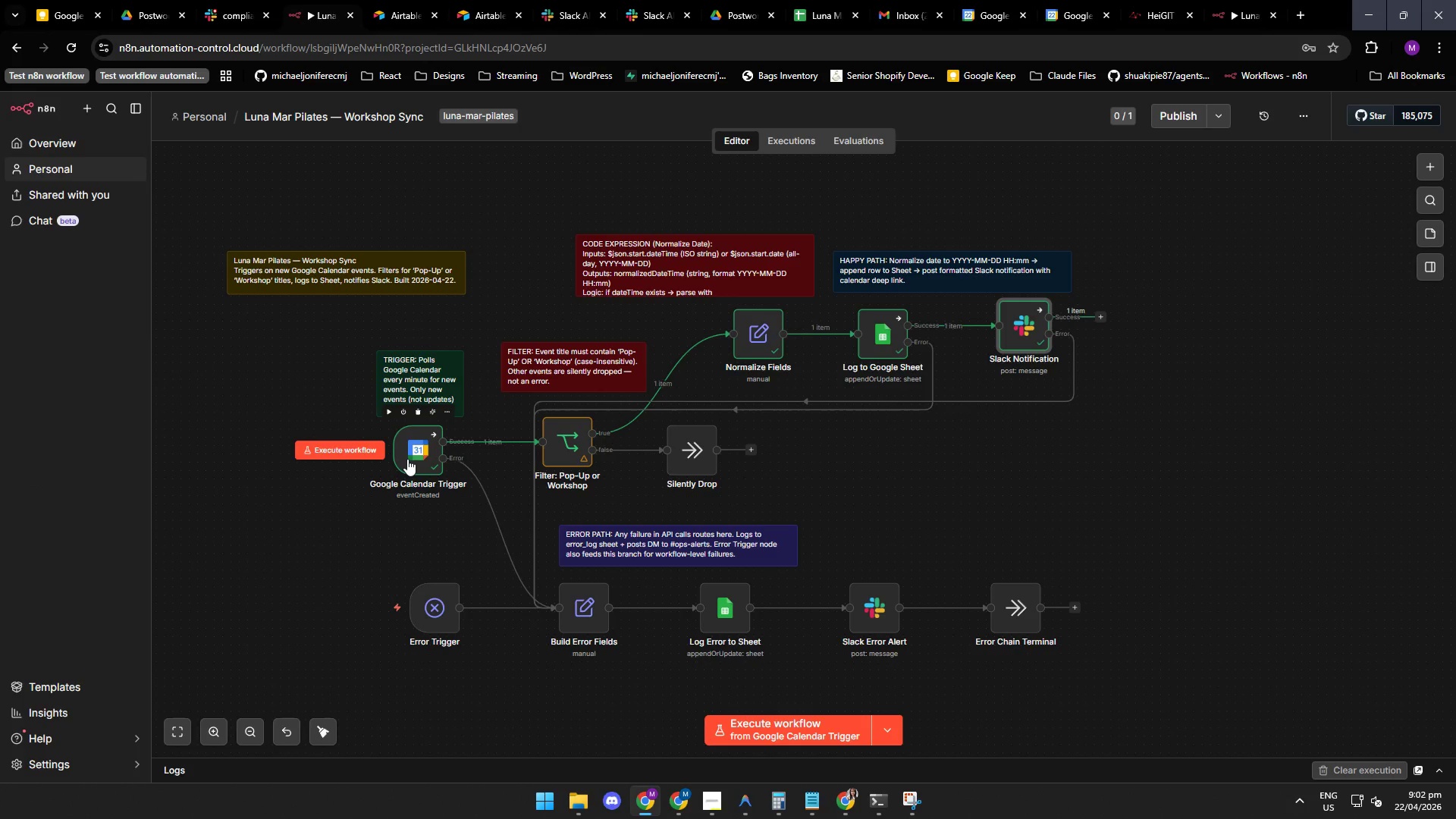 
double_click([405, 461])
 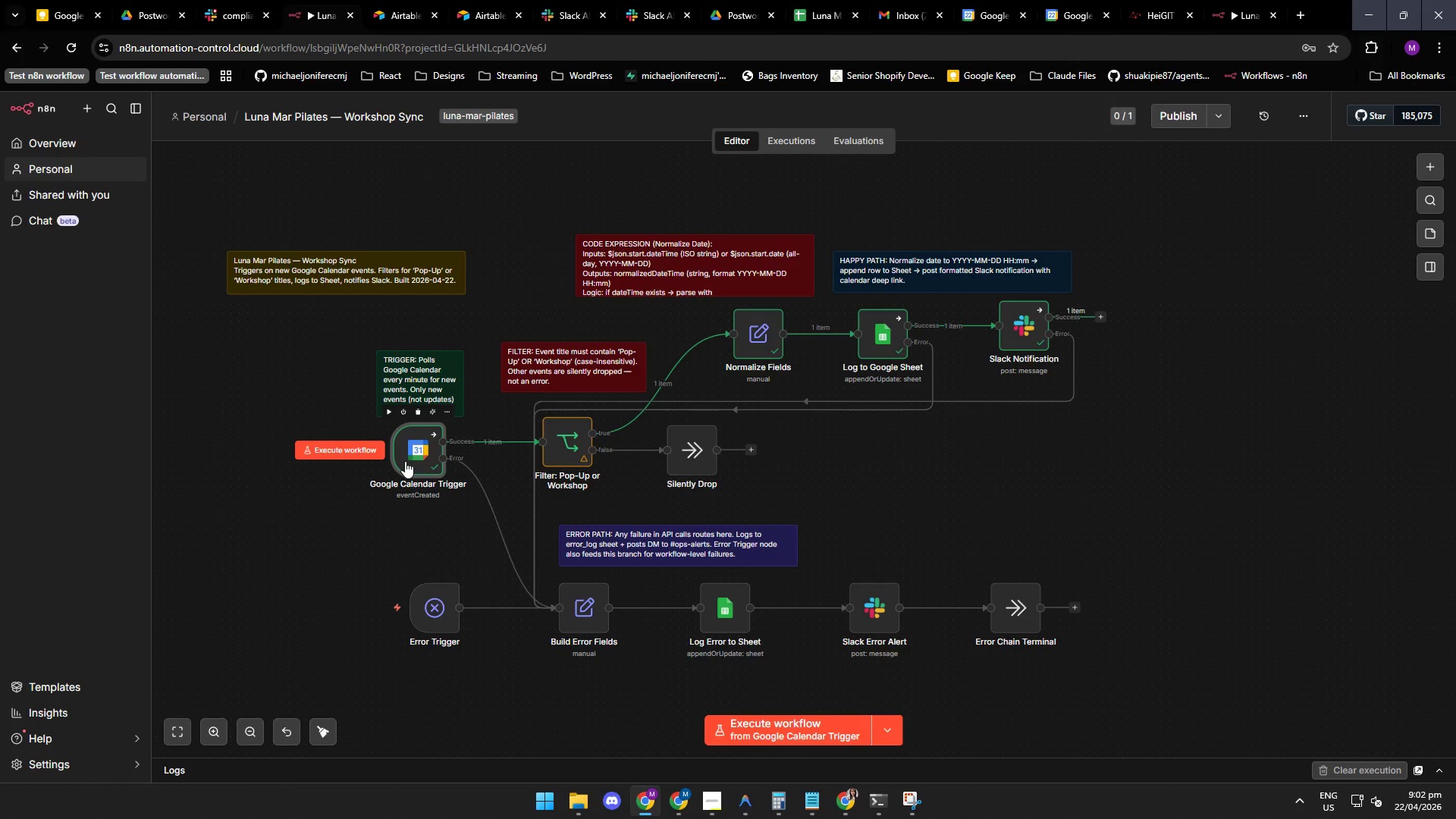 
triple_click([405, 461])
 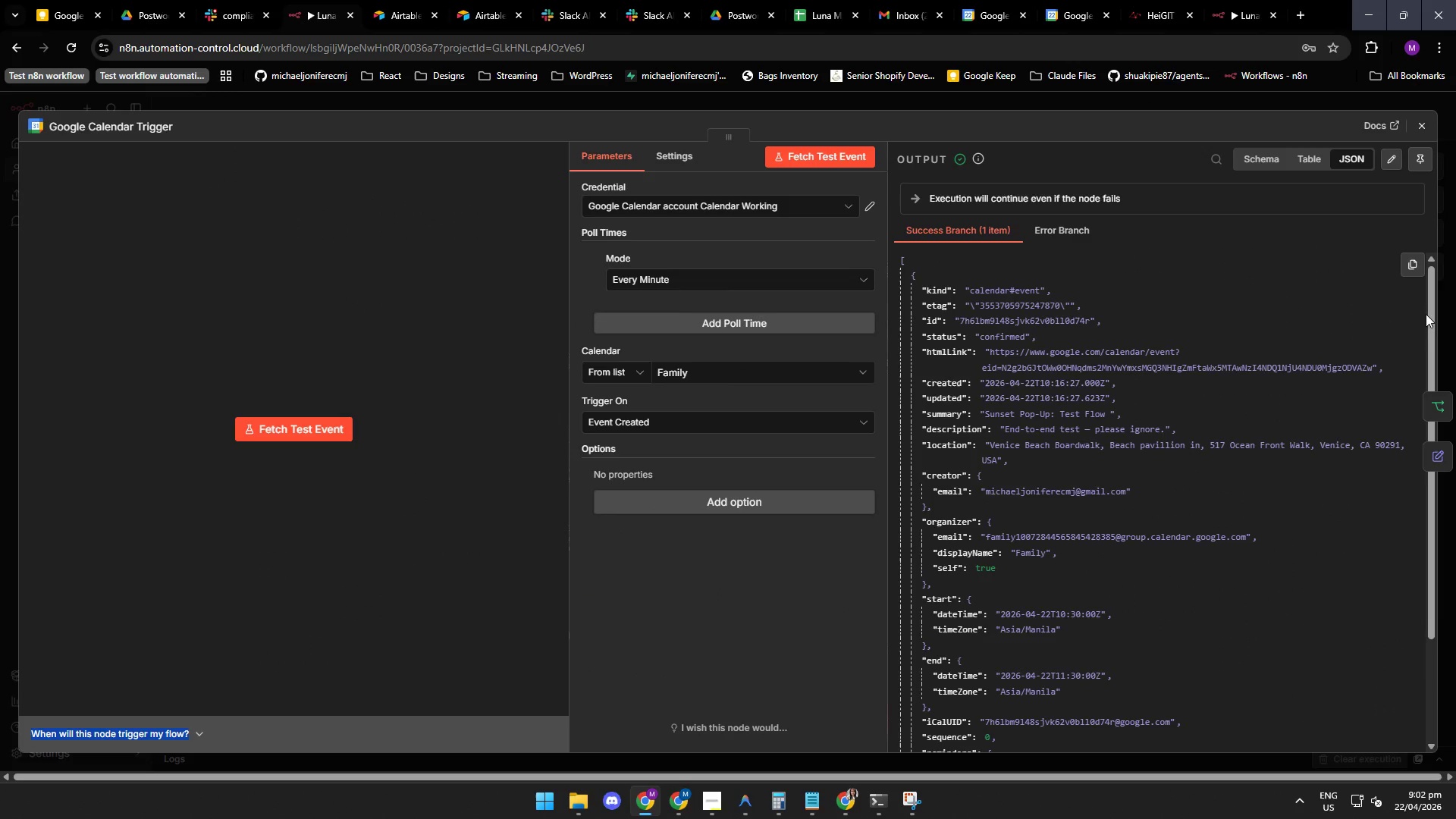 
triple_click([405, 461])
 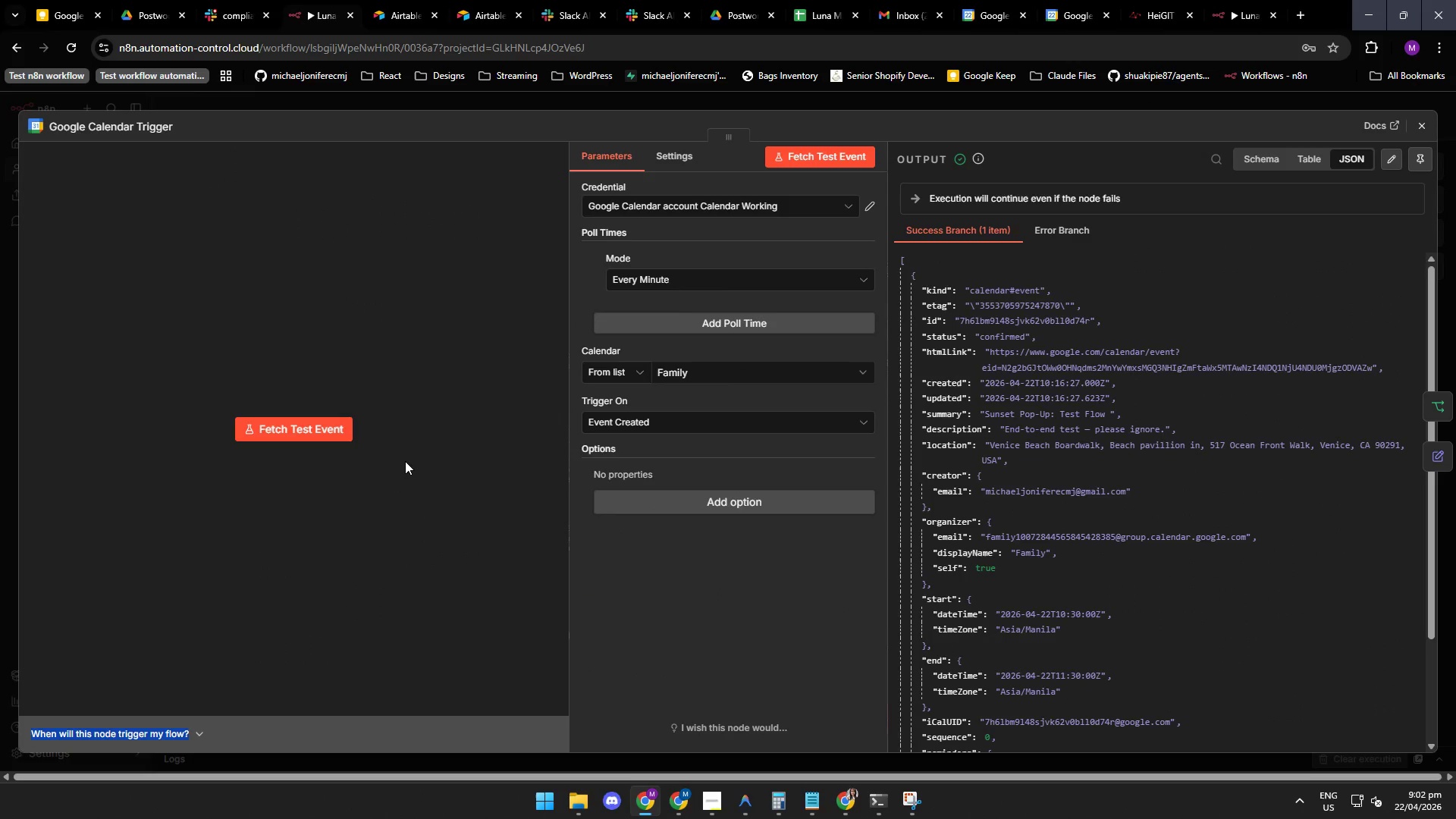 
left_click_drag(start_coordinate=[1429, 315], to_coordinate=[1421, 317])
 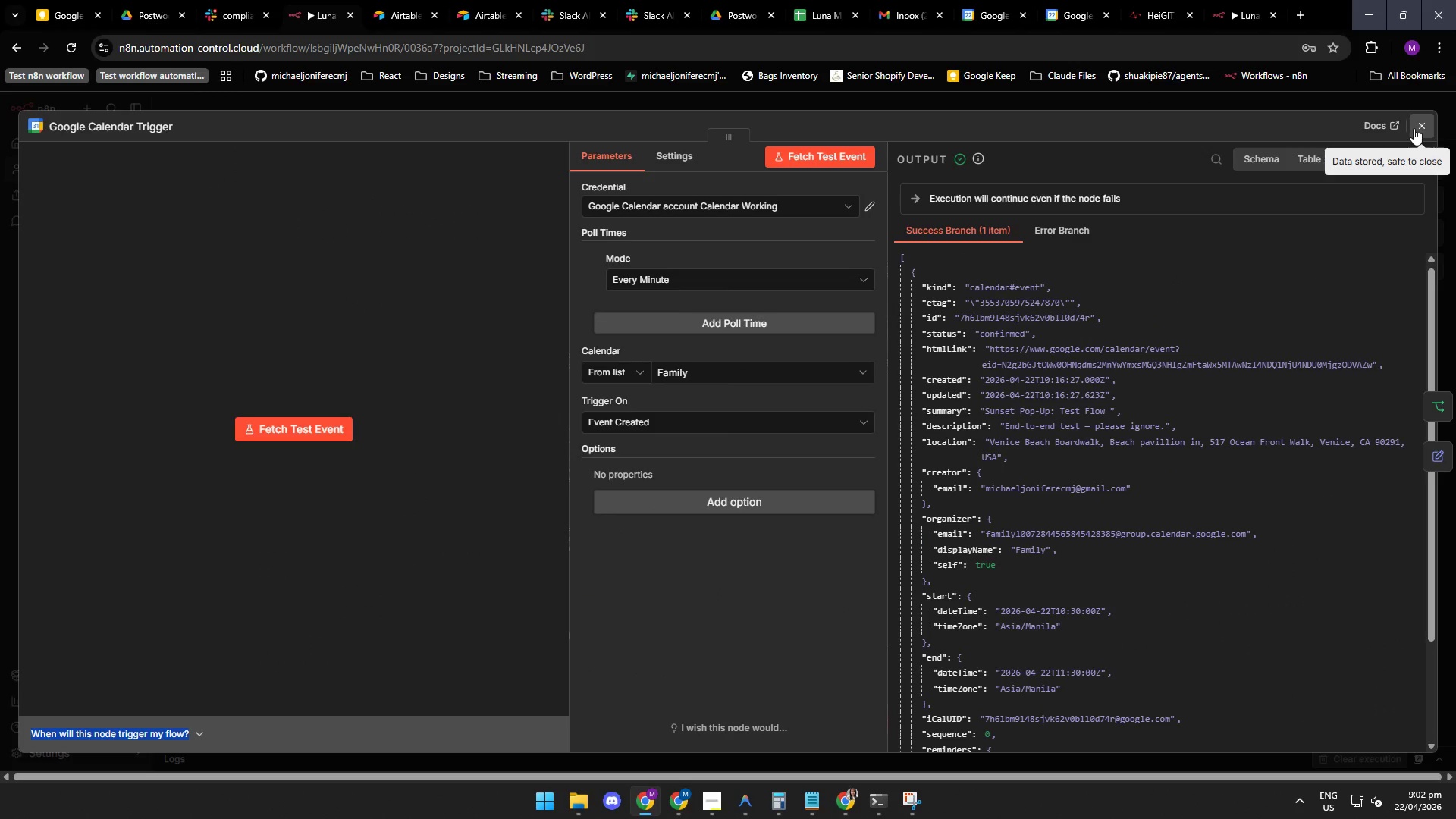 
left_click([1417, 129])
 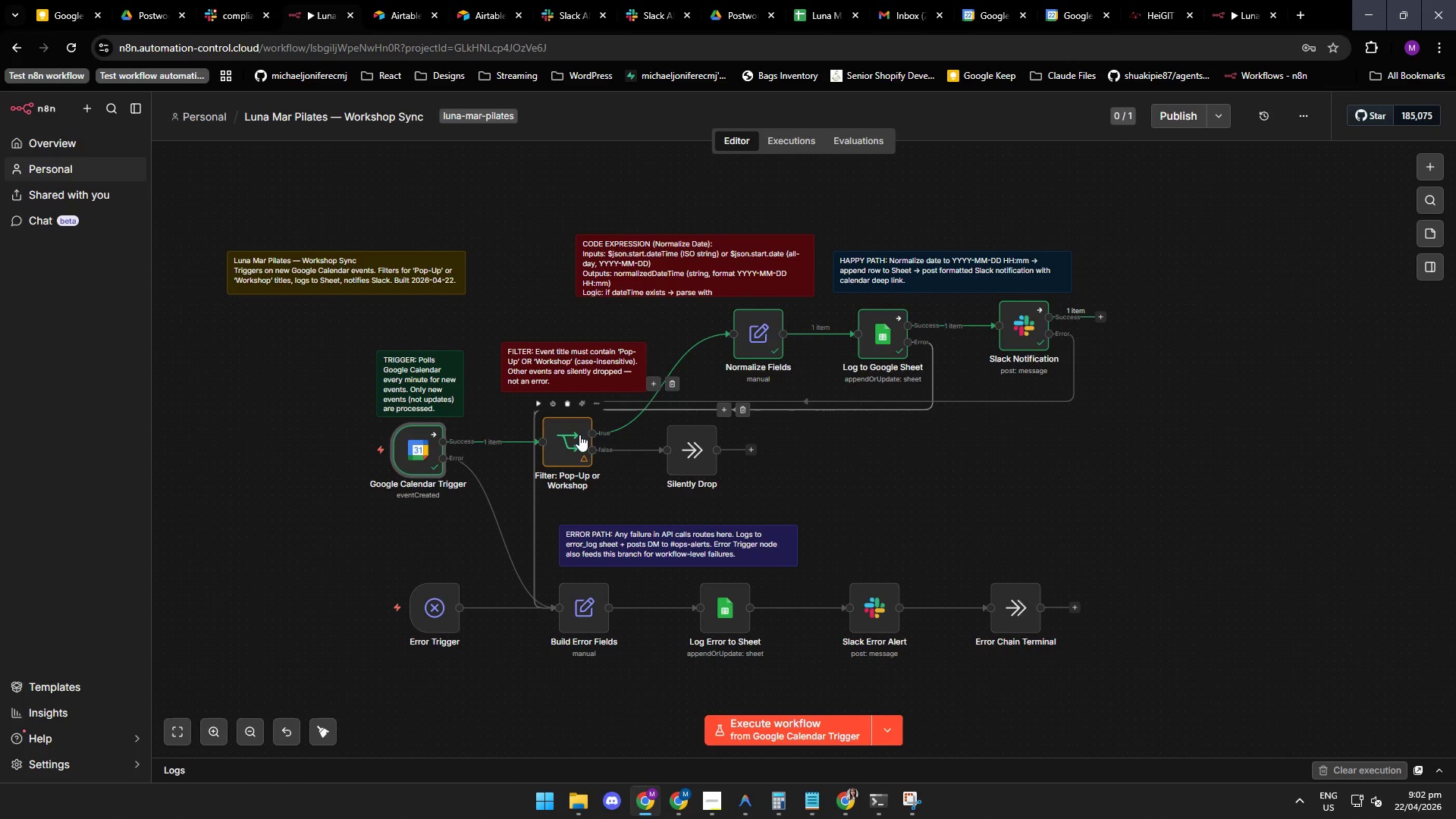 
double_click([572, 441])
 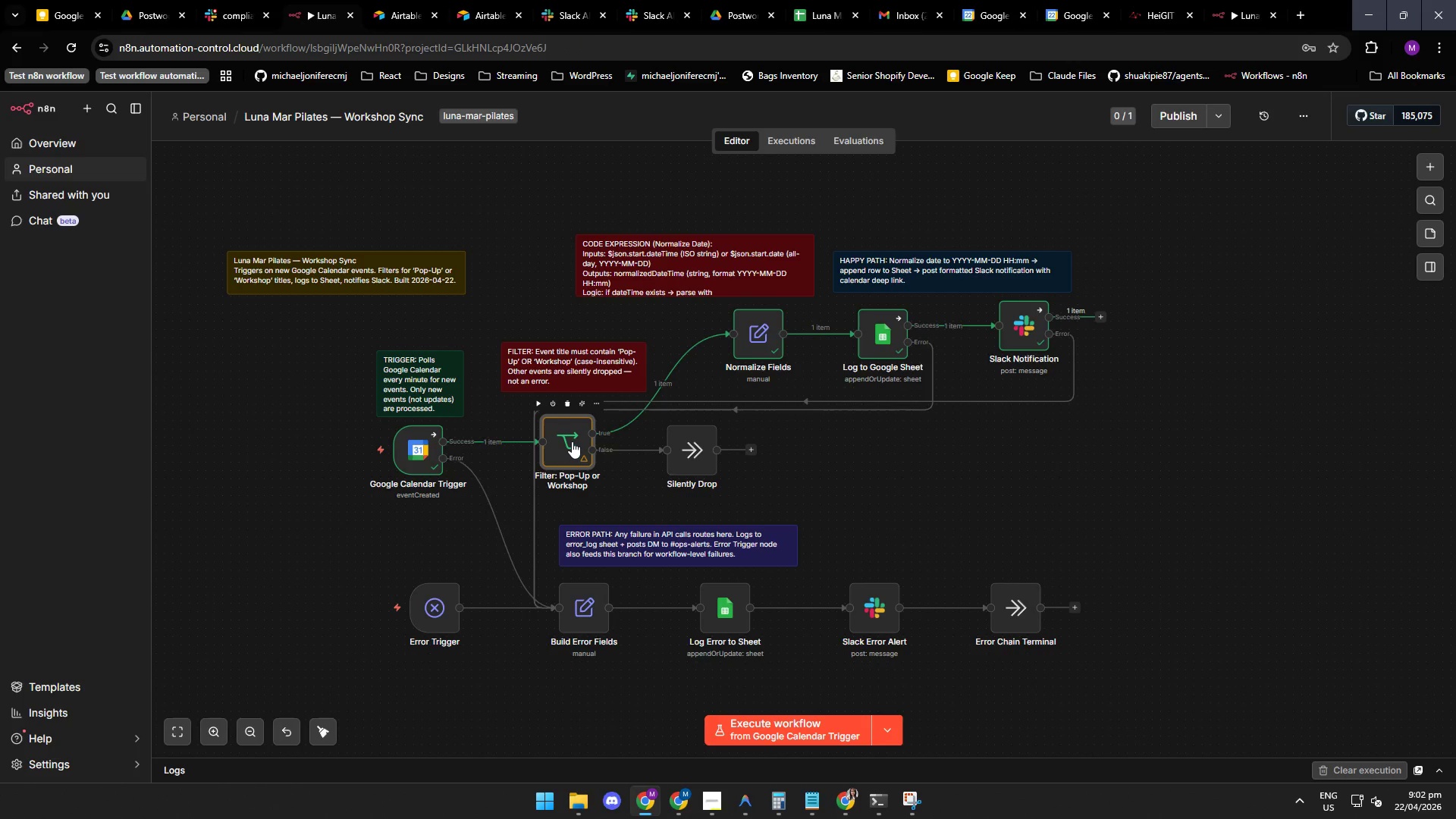 
triple_click([572, 441])
 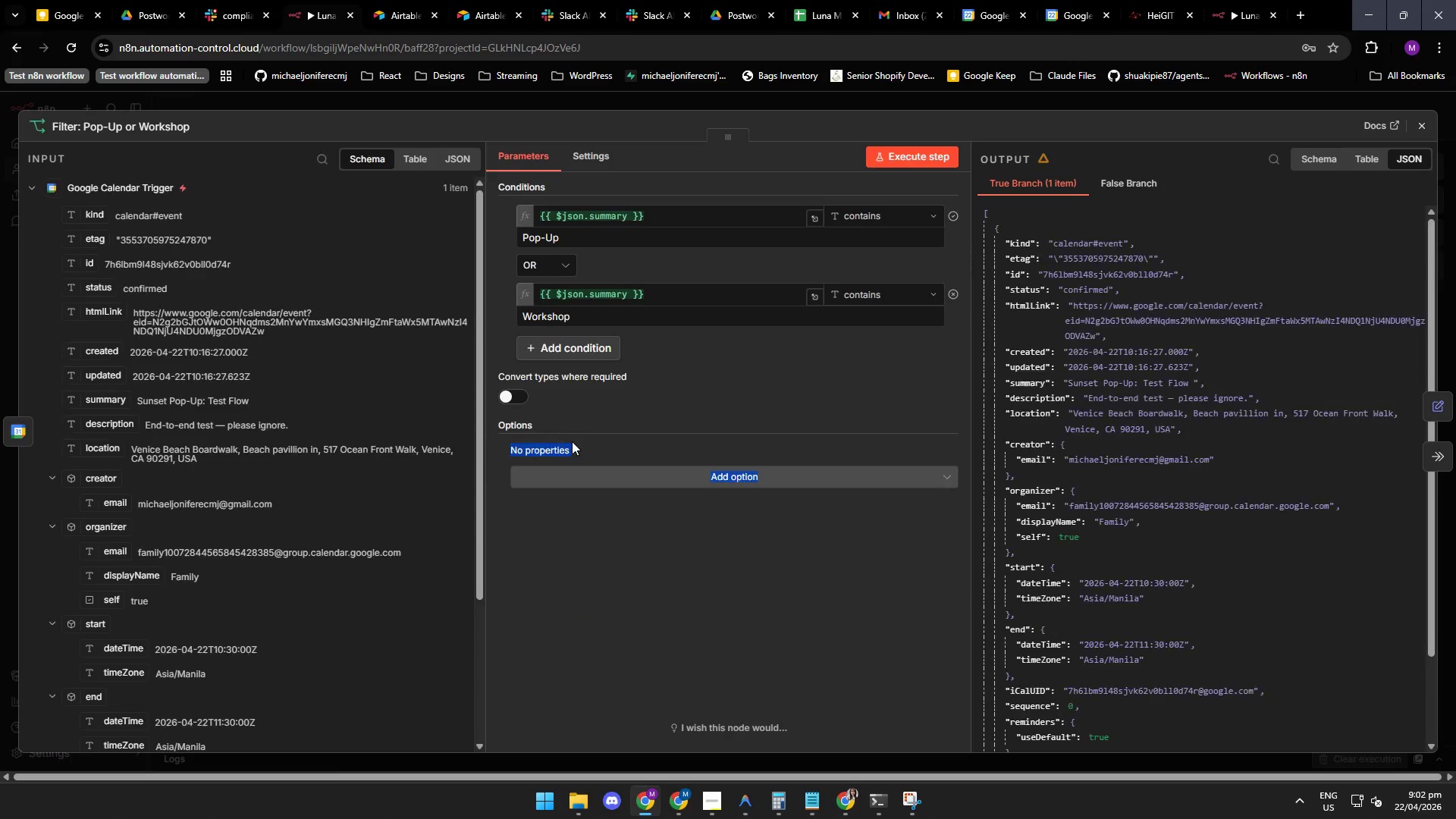 
triple_click([572, 441])
 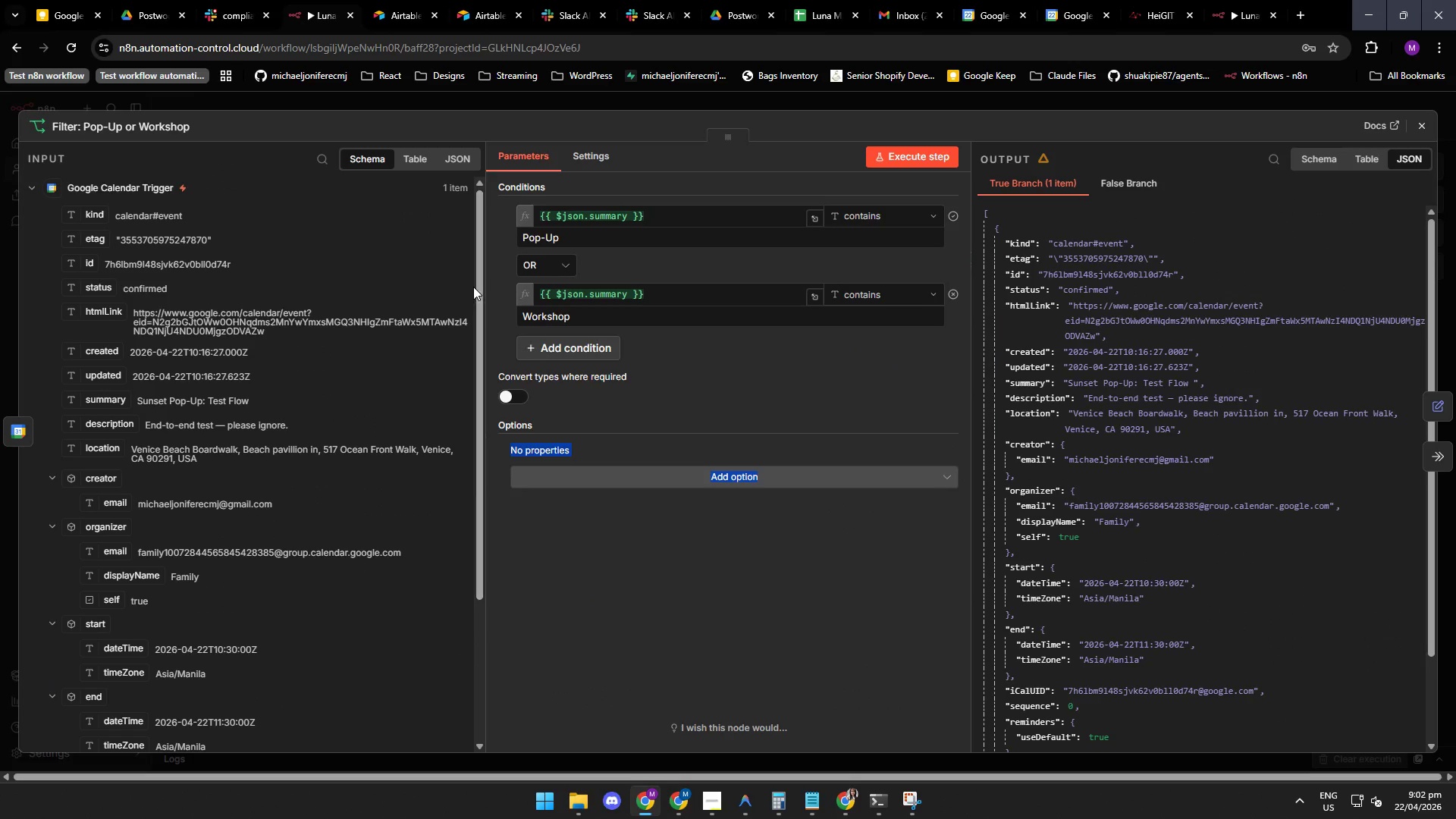 
left_click_drag(start_coordinate=[479, 290], to_coordinate=[473, 387])
 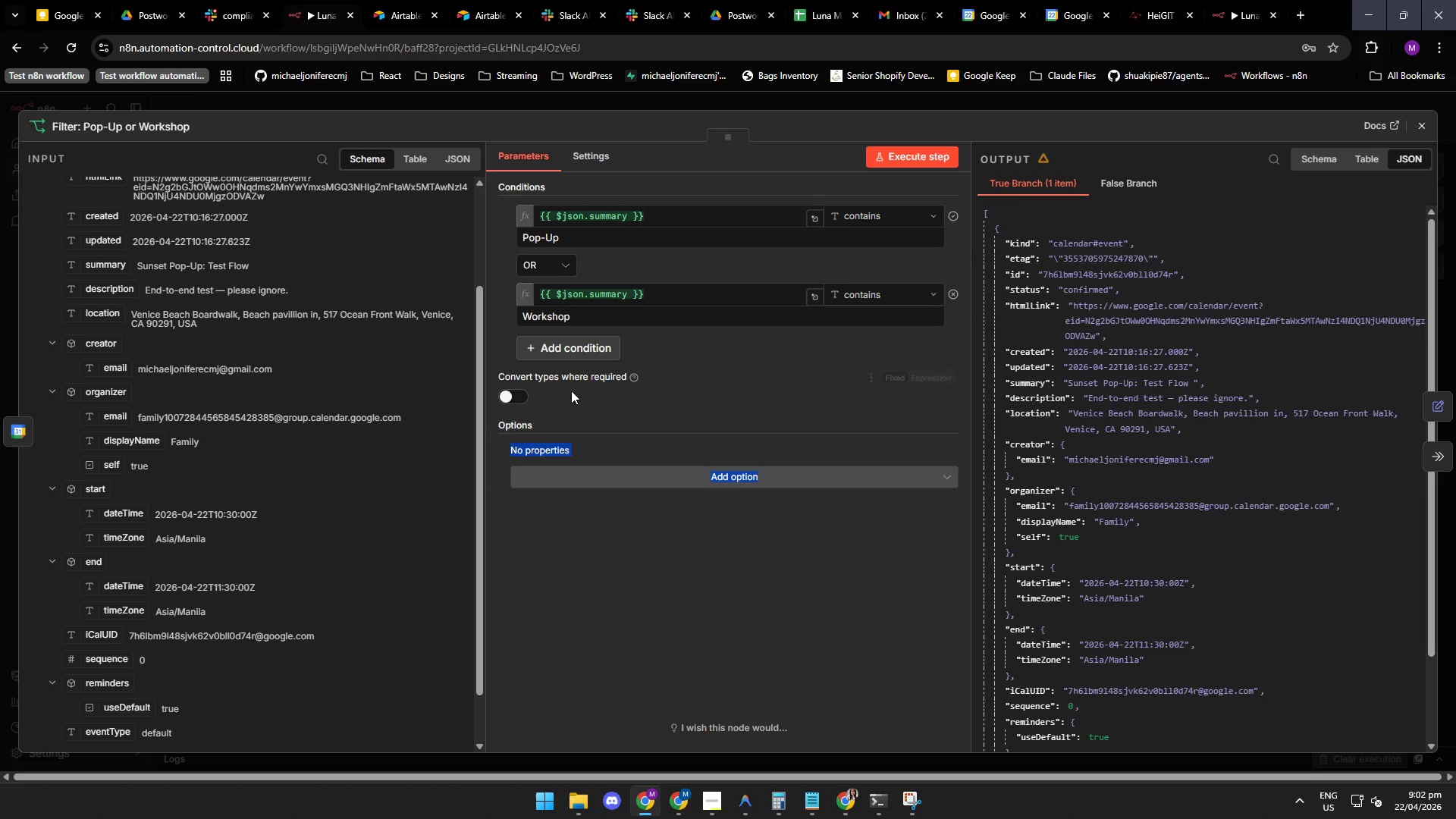 
mouse_move([1065, 177])
 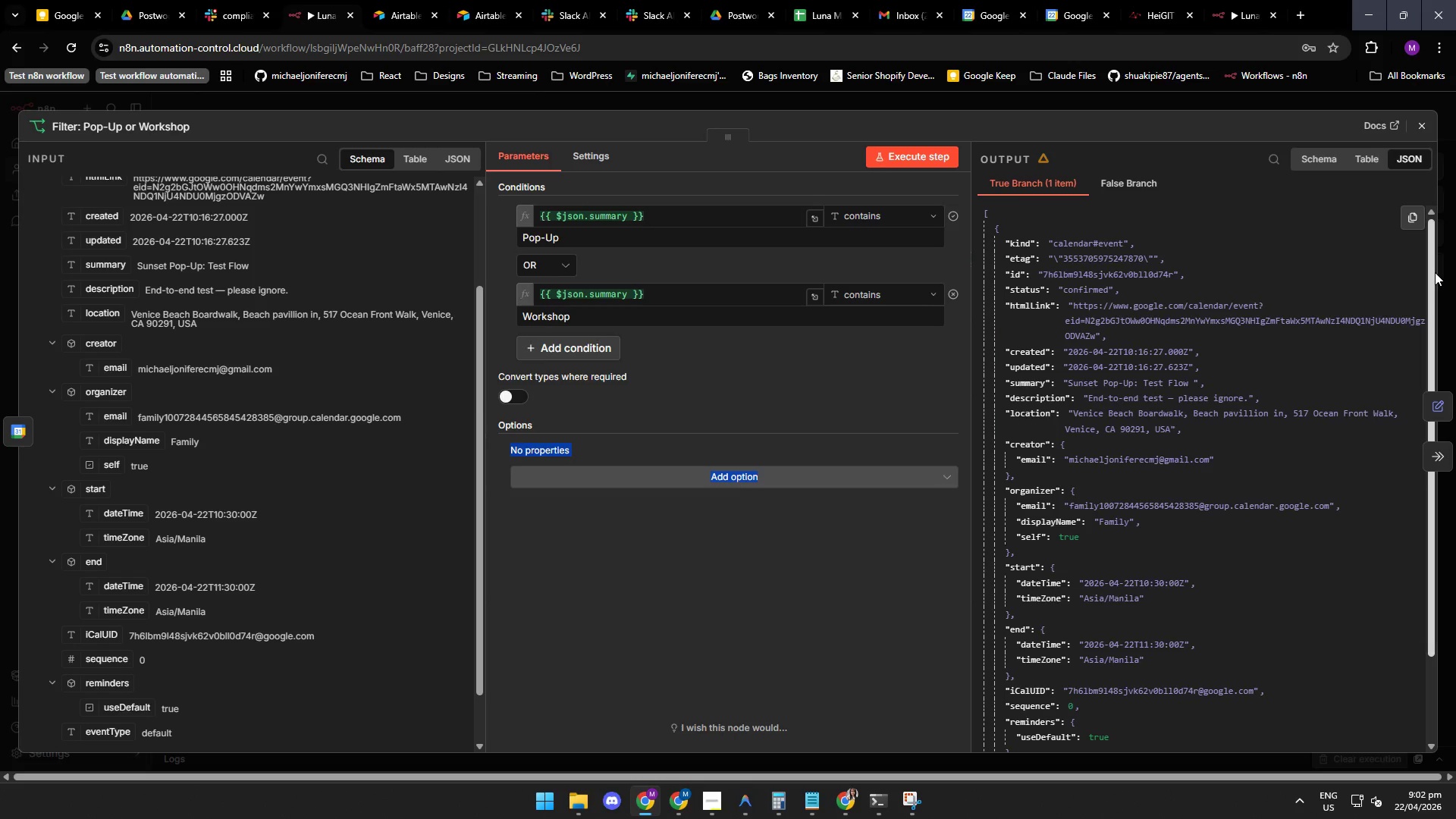 
left_click_drag(start_coordinate=[1433, 277], to_coordinate=[1425, 362])
 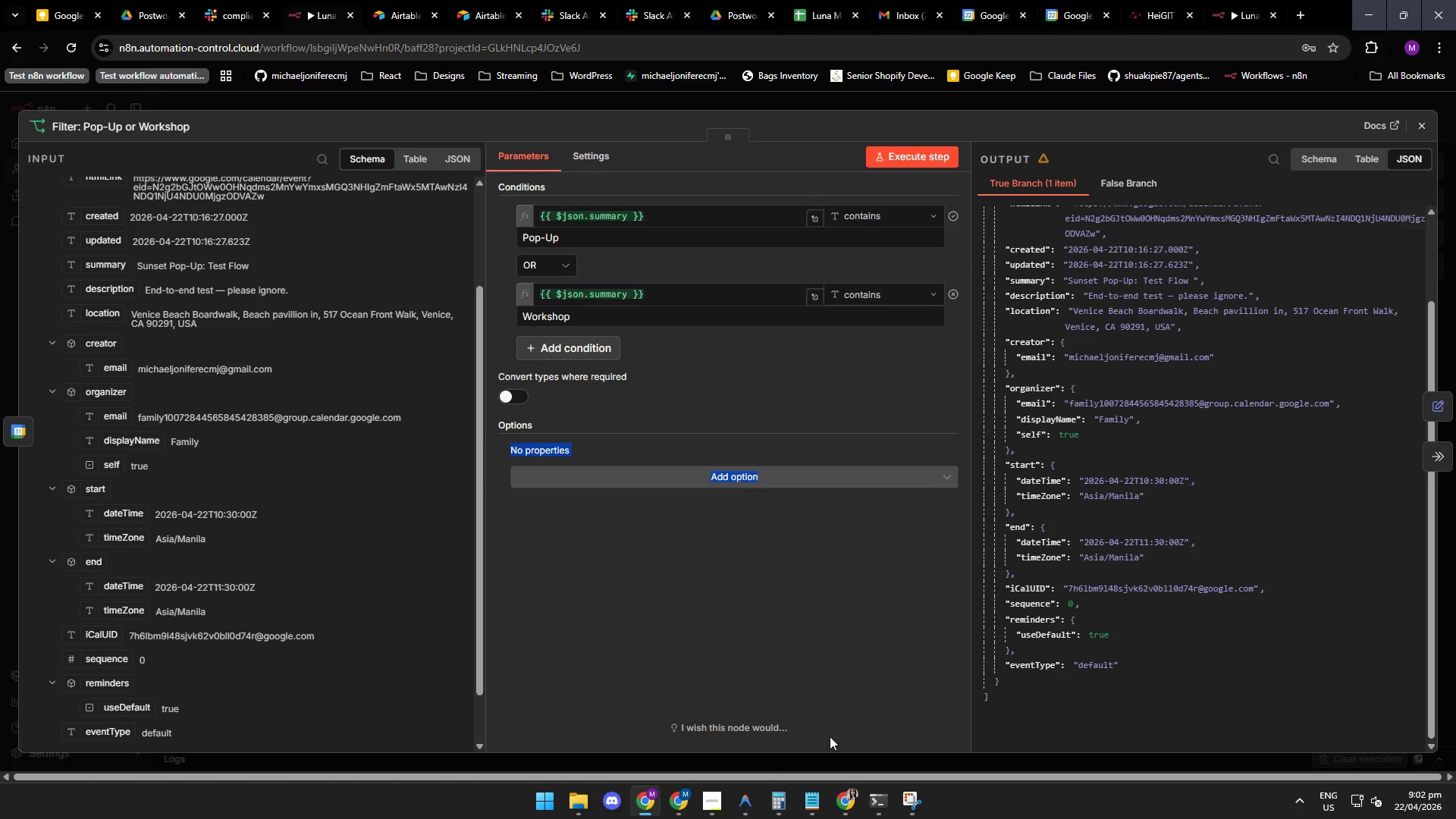 
left_click([745, 792])
 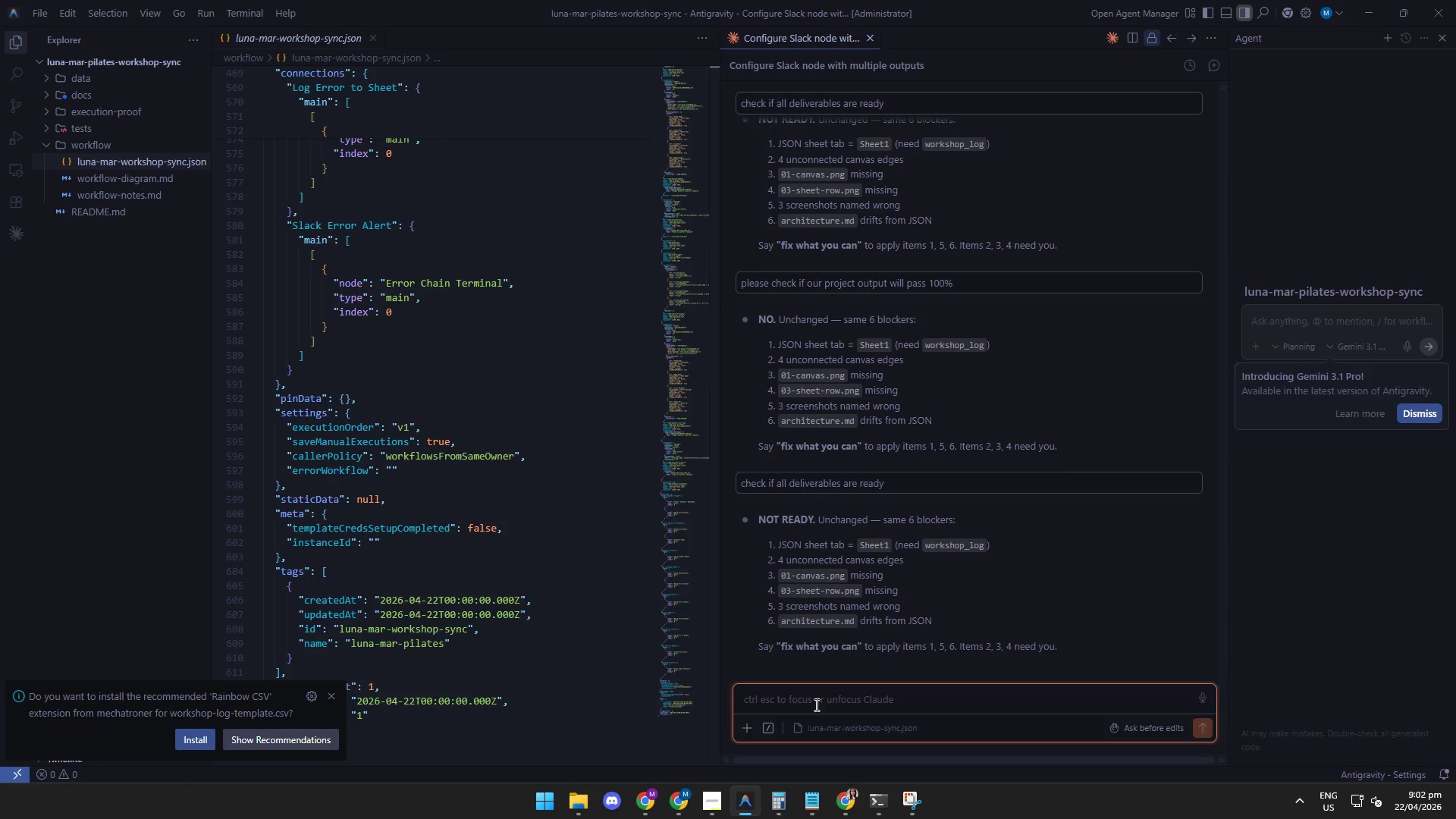 
wait(15.12)
 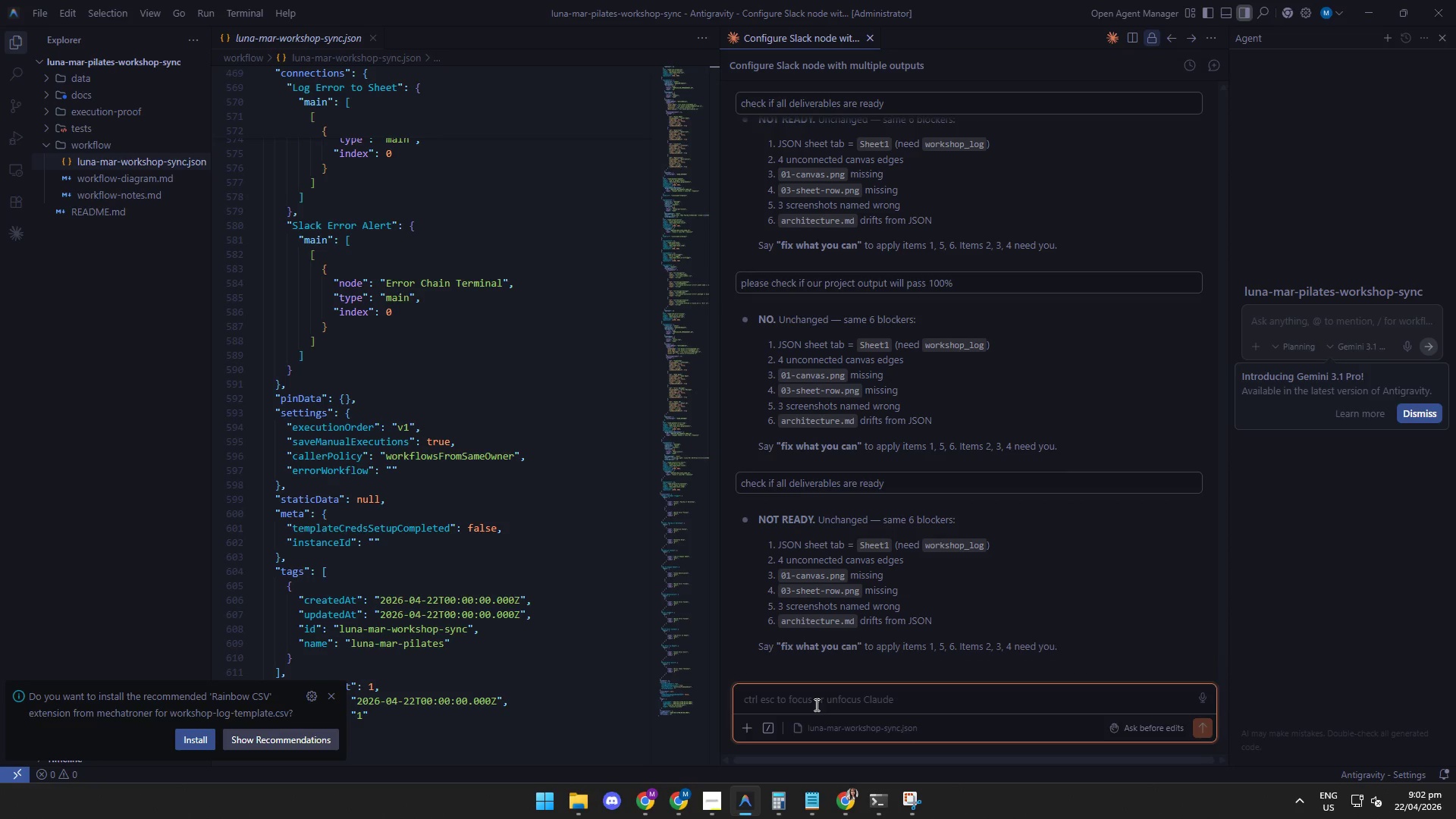 
left_click([651, 810])
 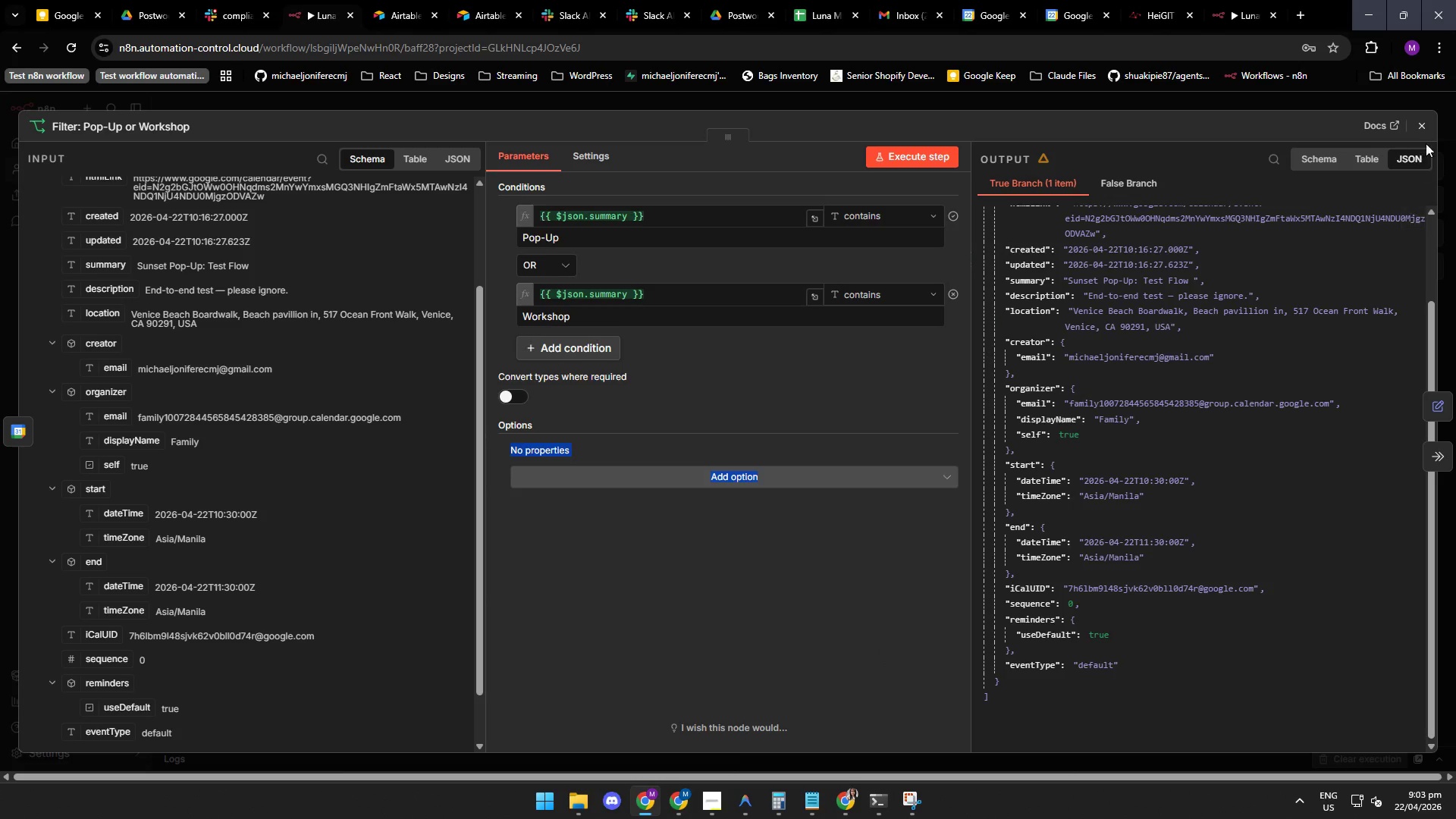 
left_click([1423, 129])
 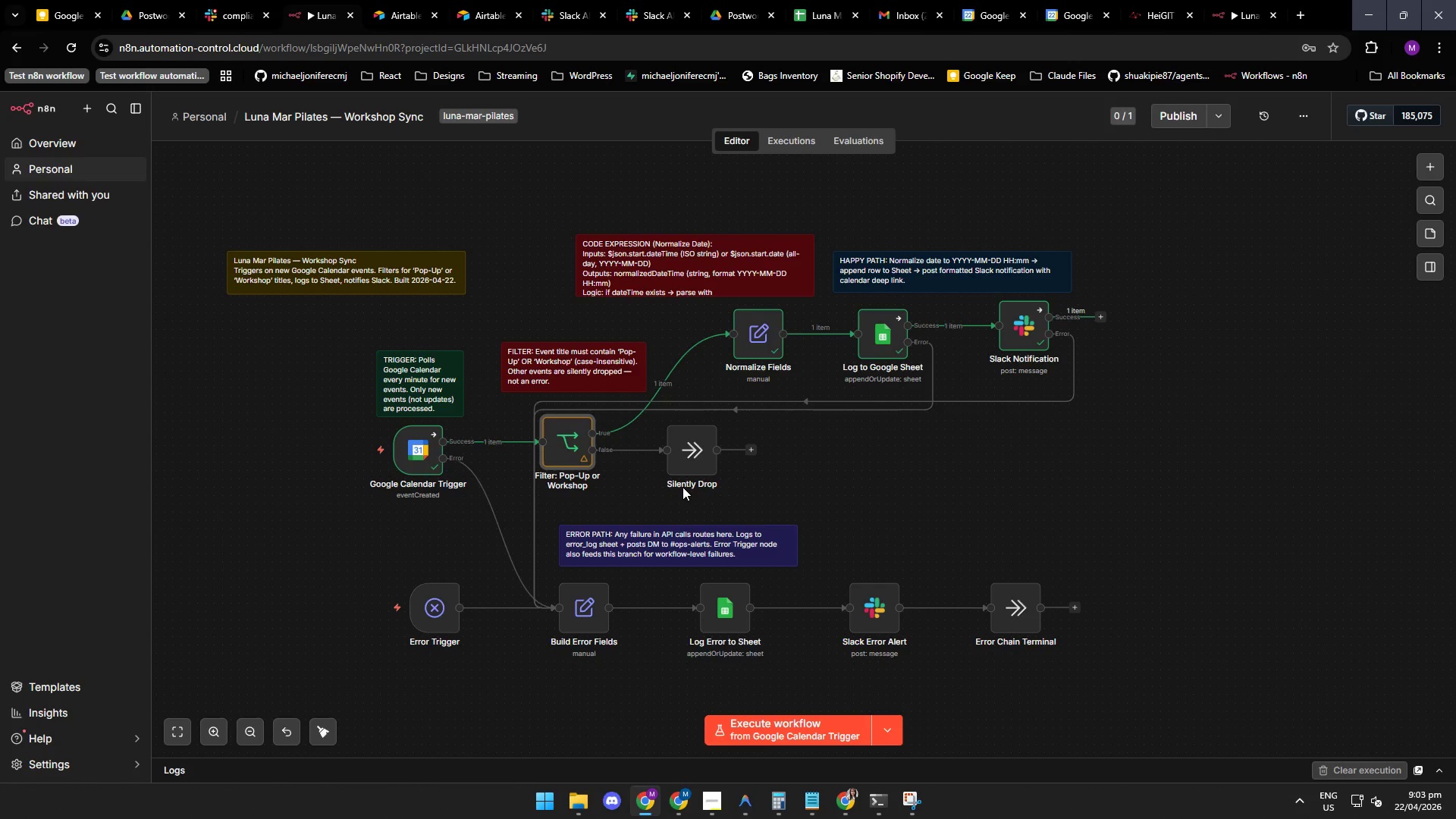 
wait(7.14)
 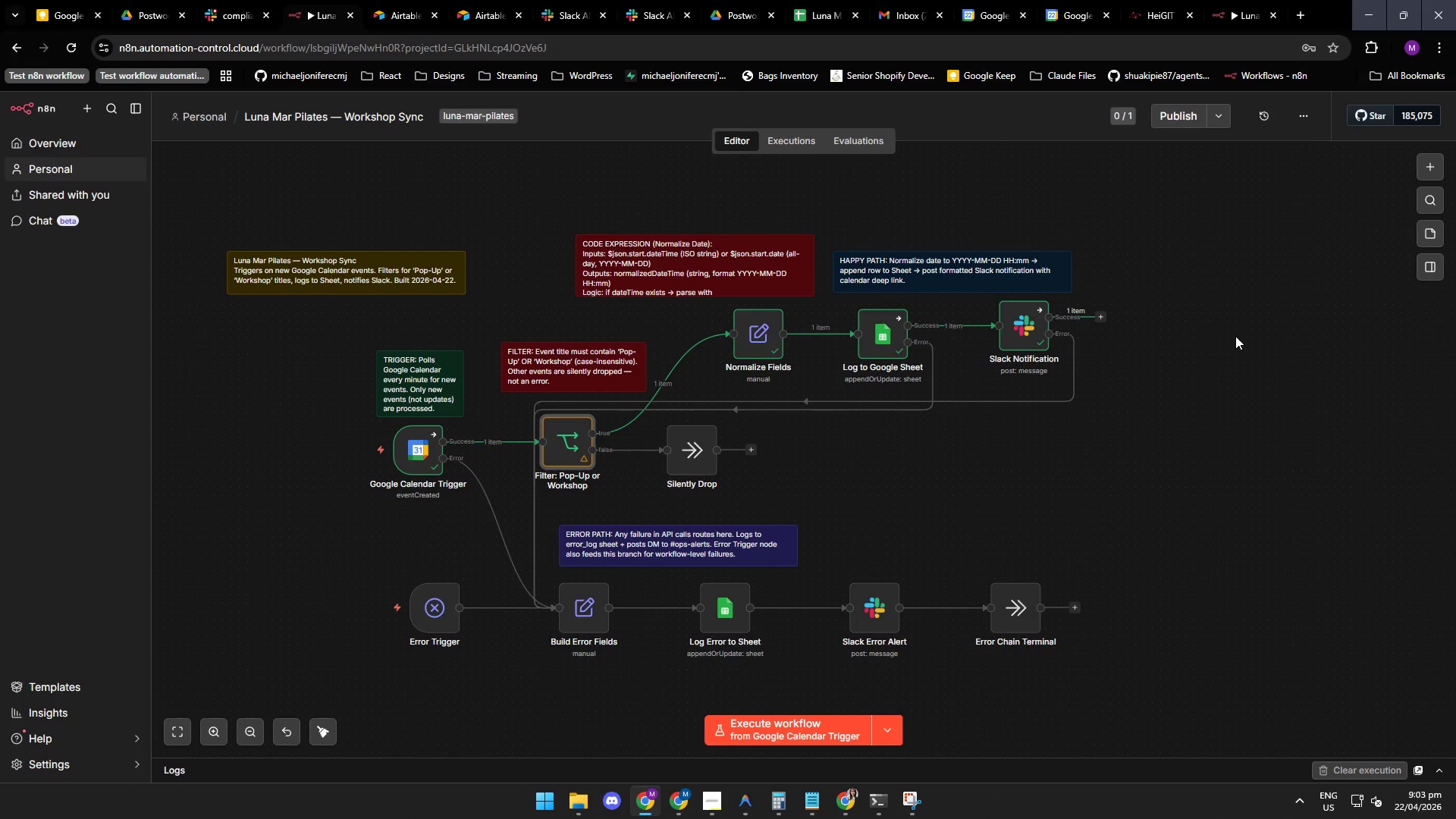 
double_click([587, 606])
 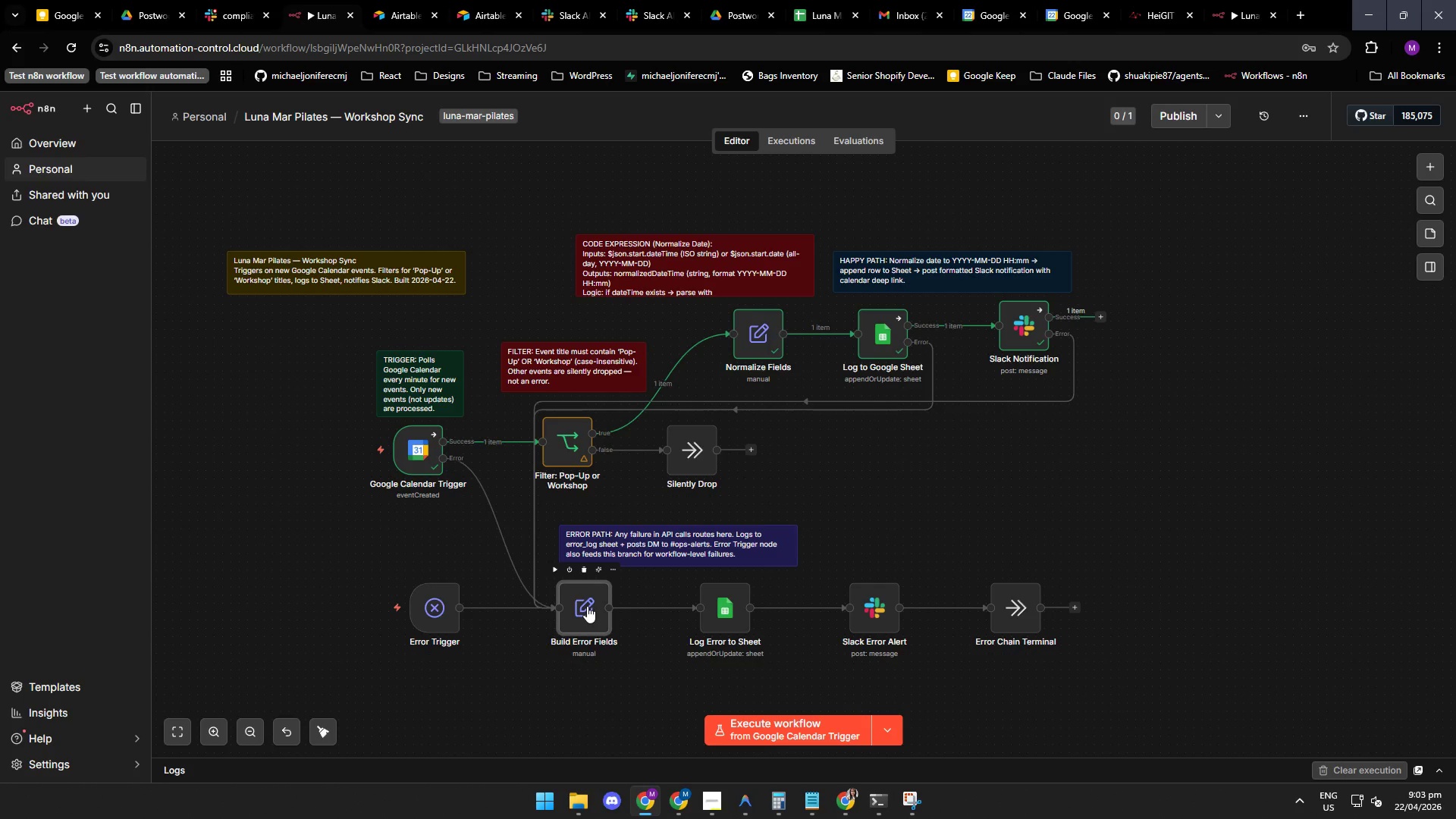 
triple_click([587, 606])
 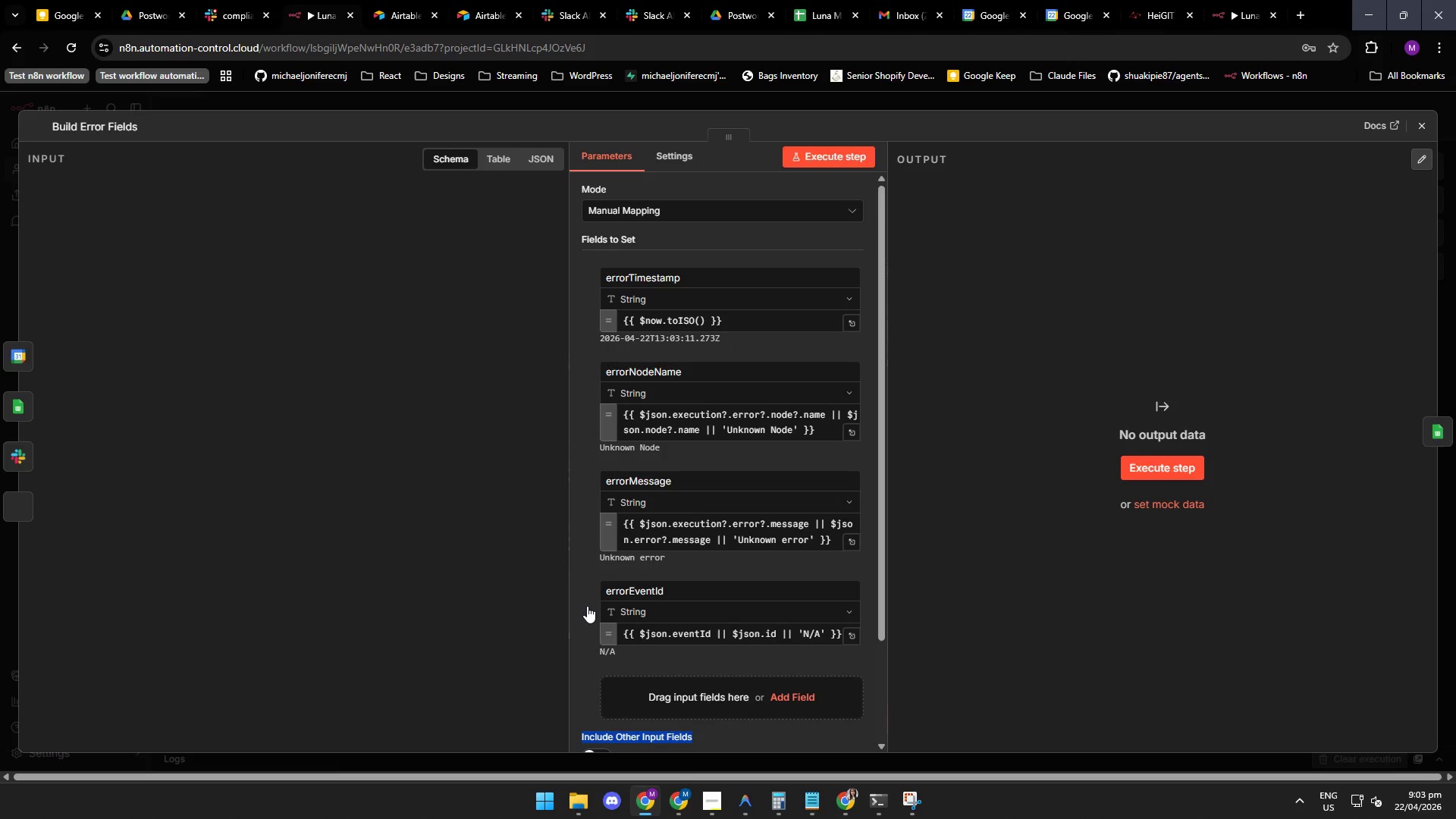 
triple_click([587, 606])
 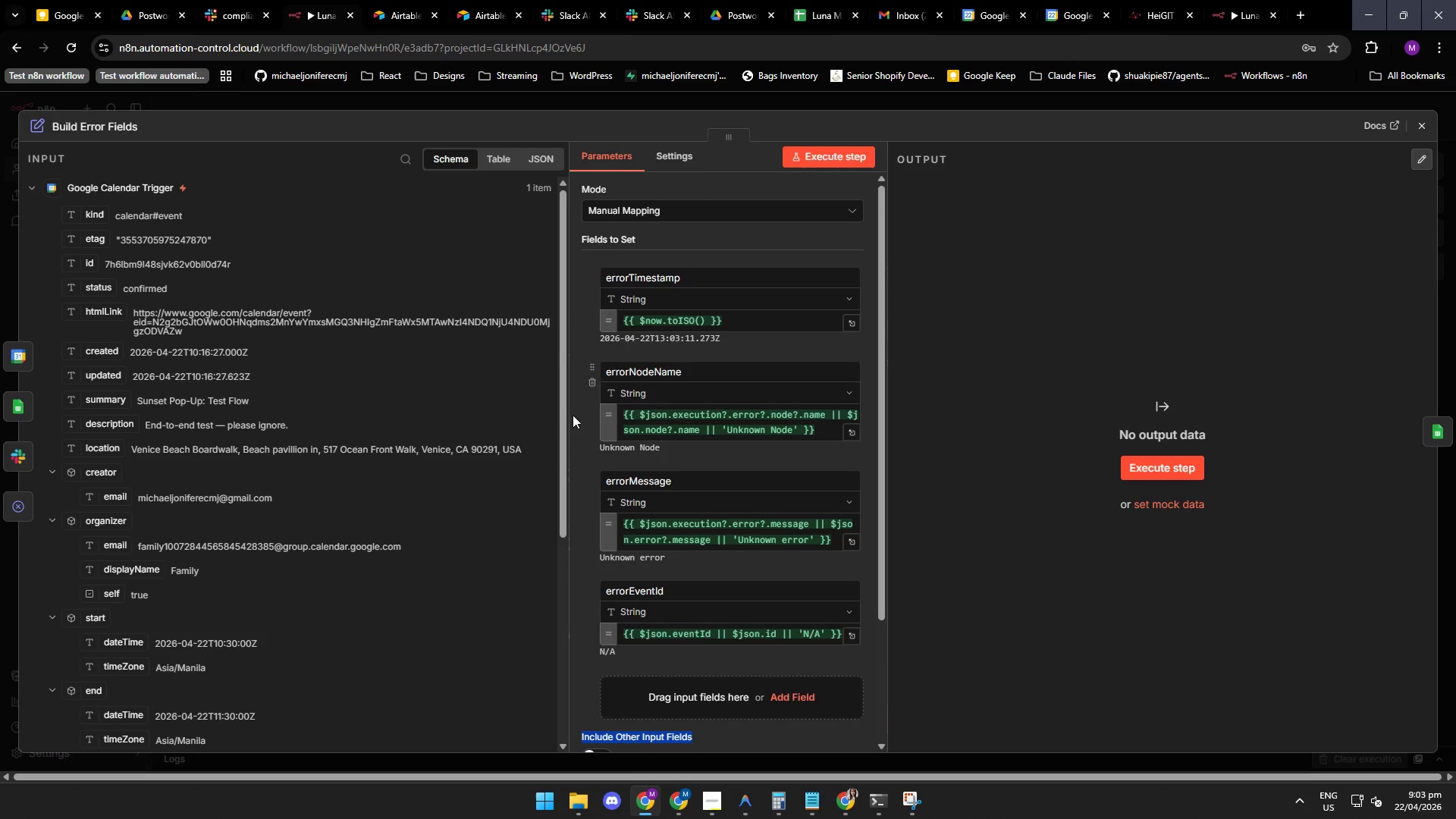 
left_click_drag(start_coordinate=[564, 406], to_coordinate=[563, 444])
 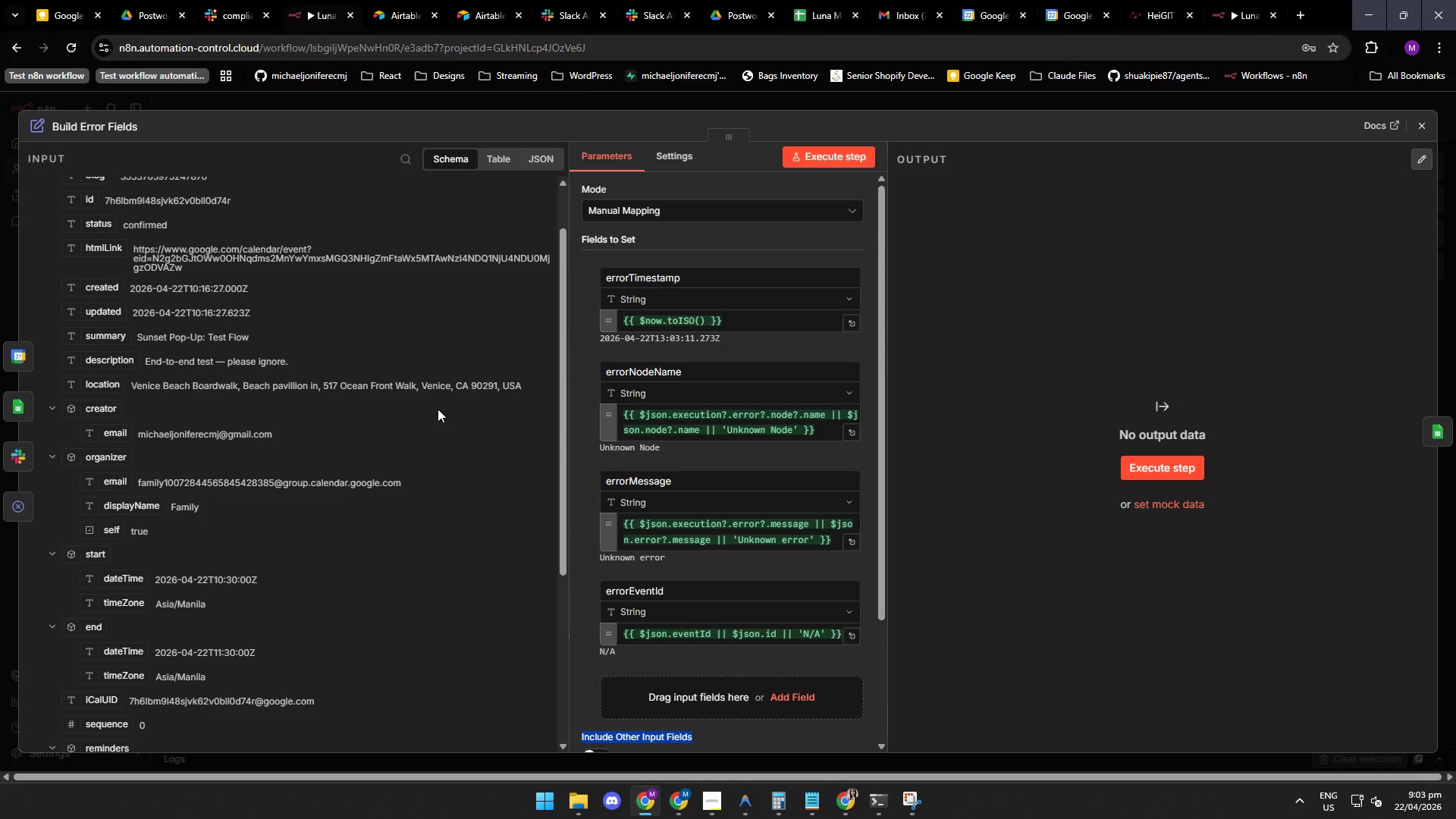 
wait(8.55)
 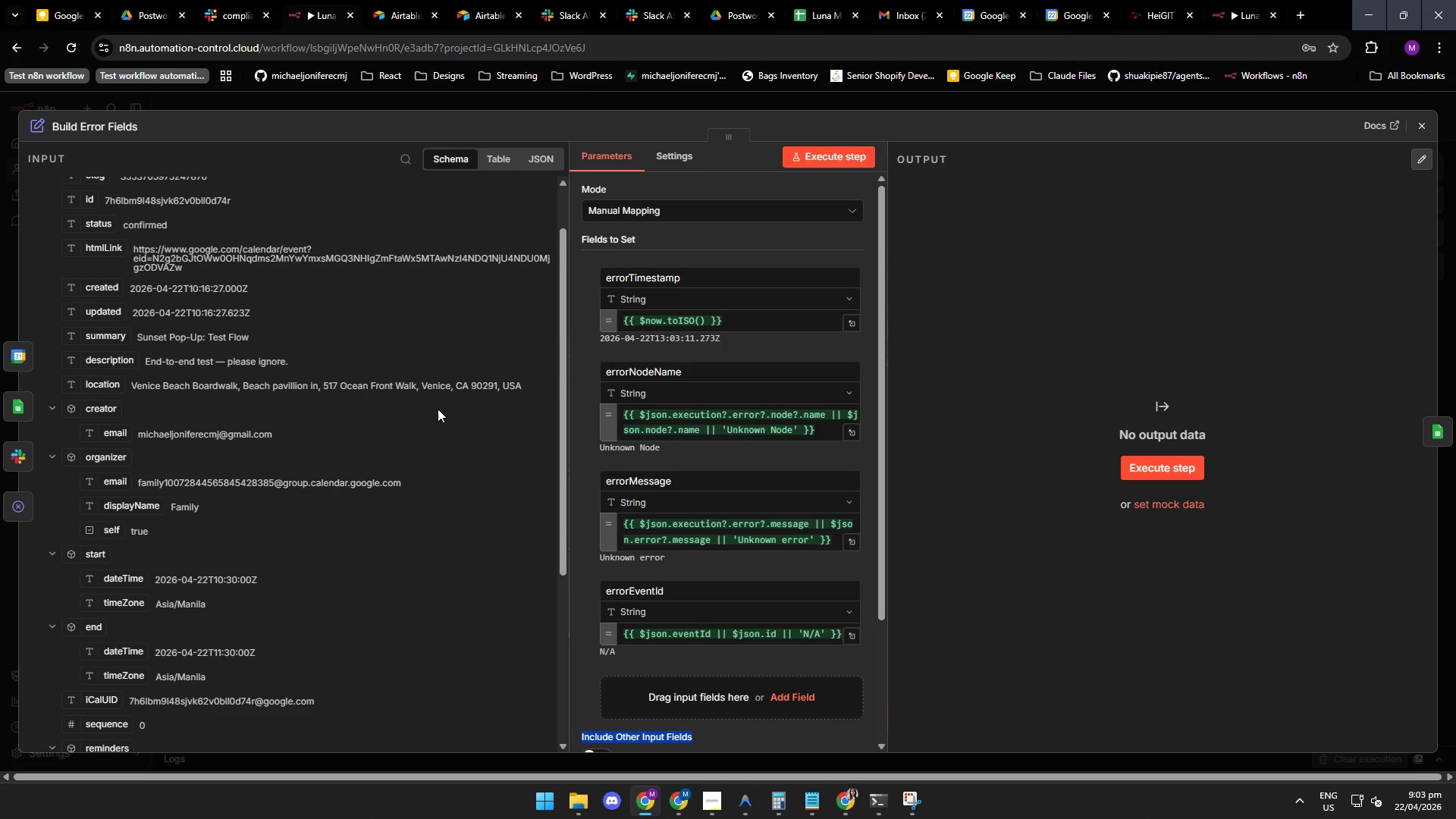 
left_click([715, 799])